 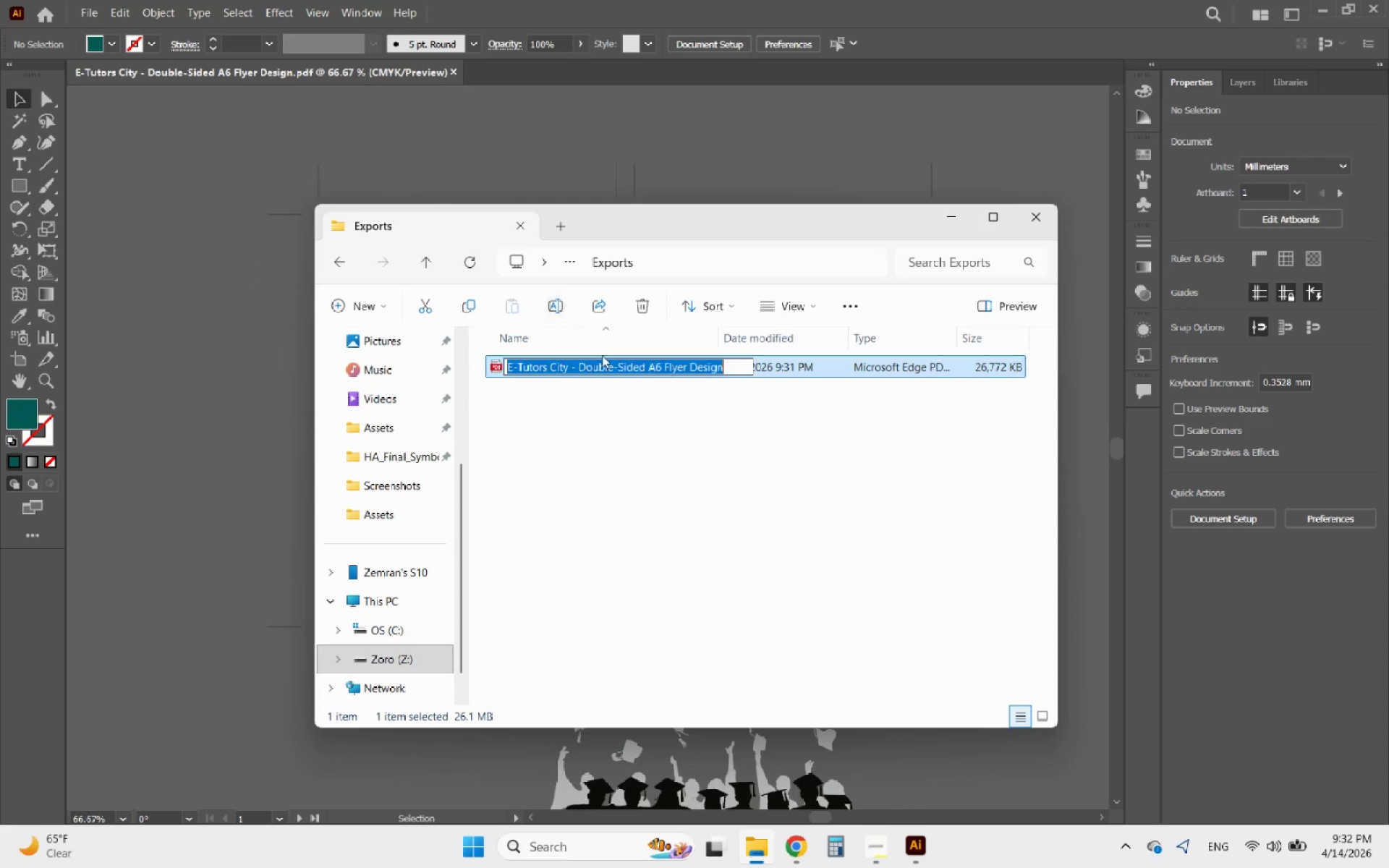 
left_click([727, 365])
 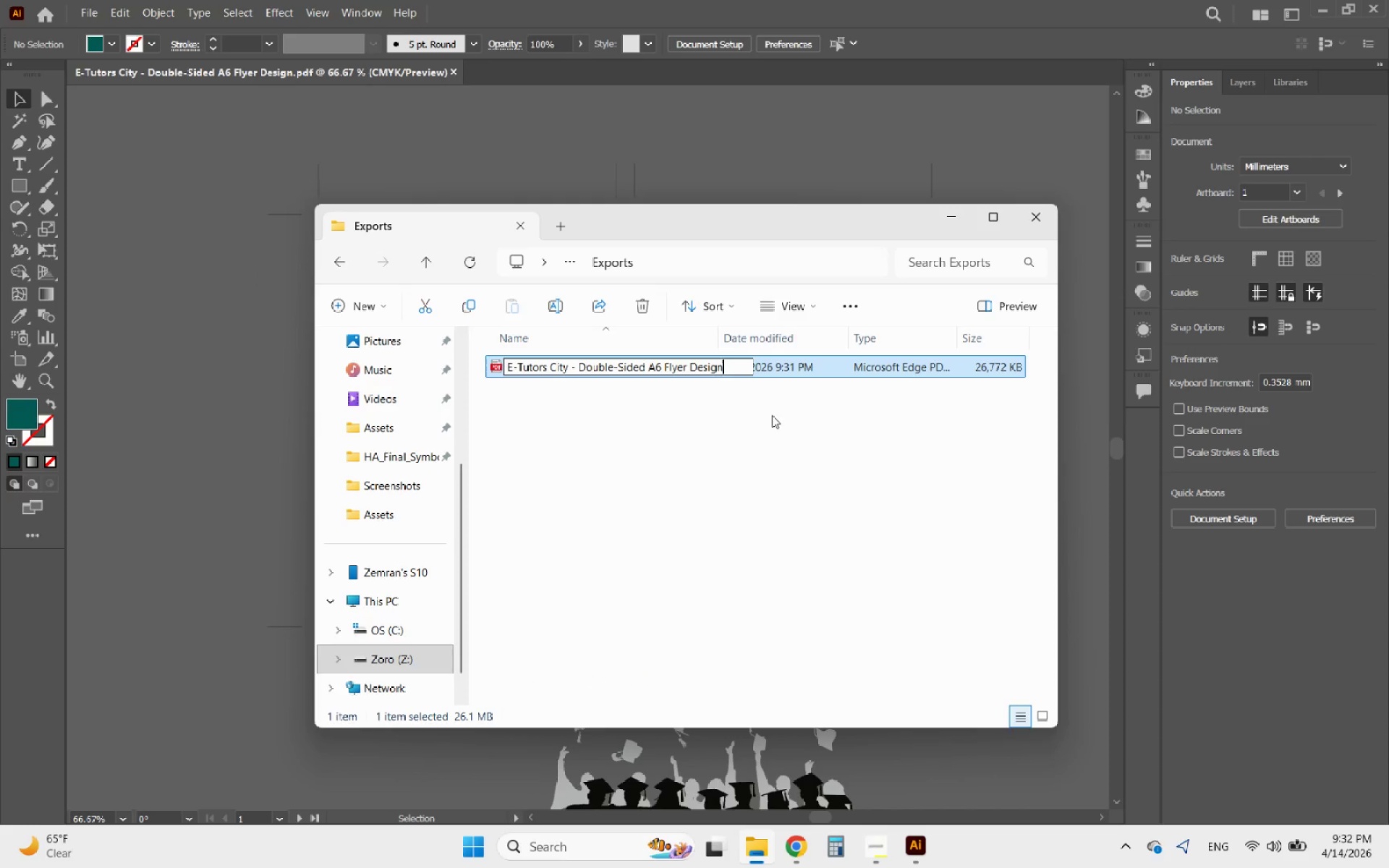 
type( - Oei)
key(Backspace)
key(Backspace)
key(Backspace)
type(Print Ready PDF)
 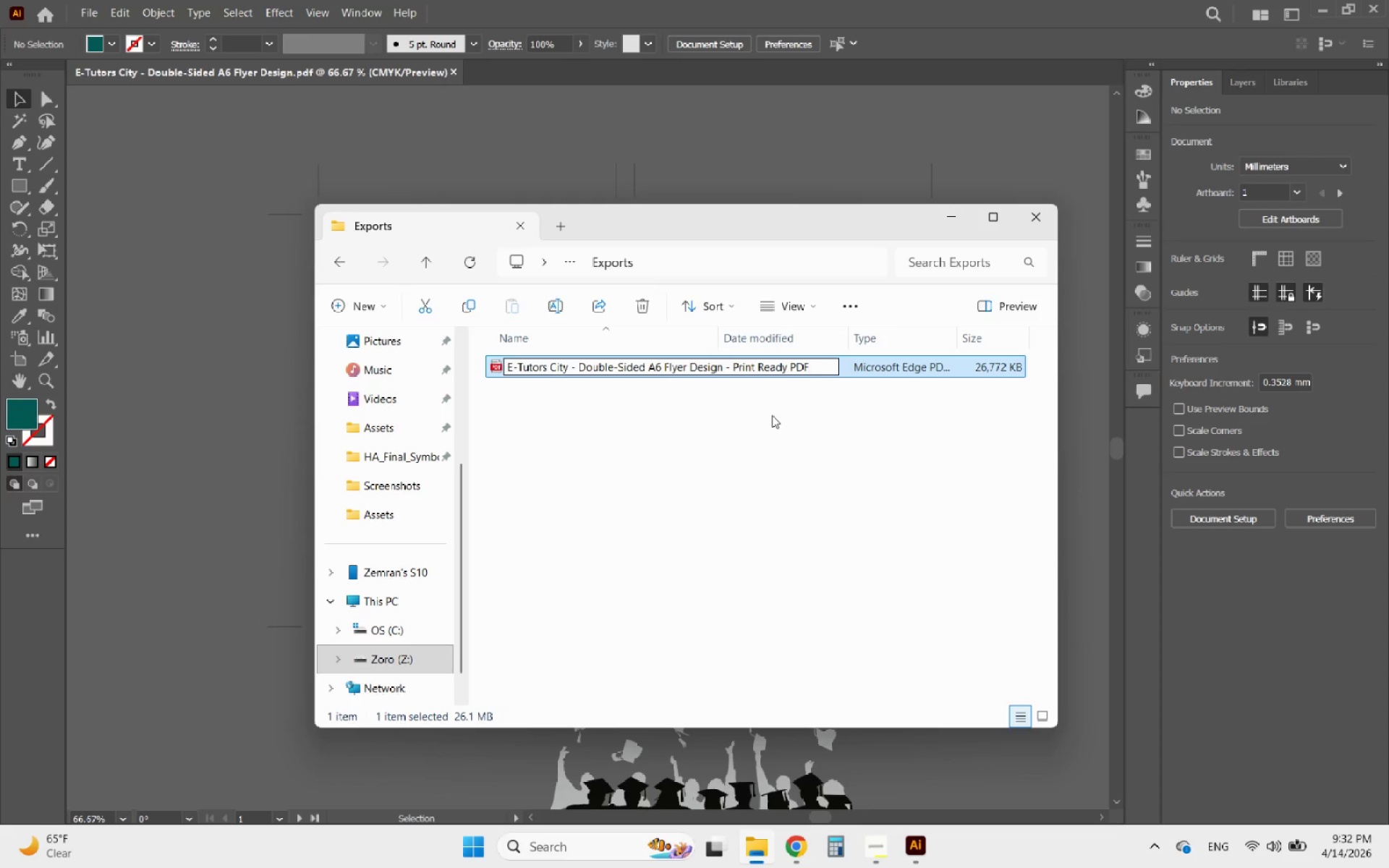 
left_click([772, 415])
 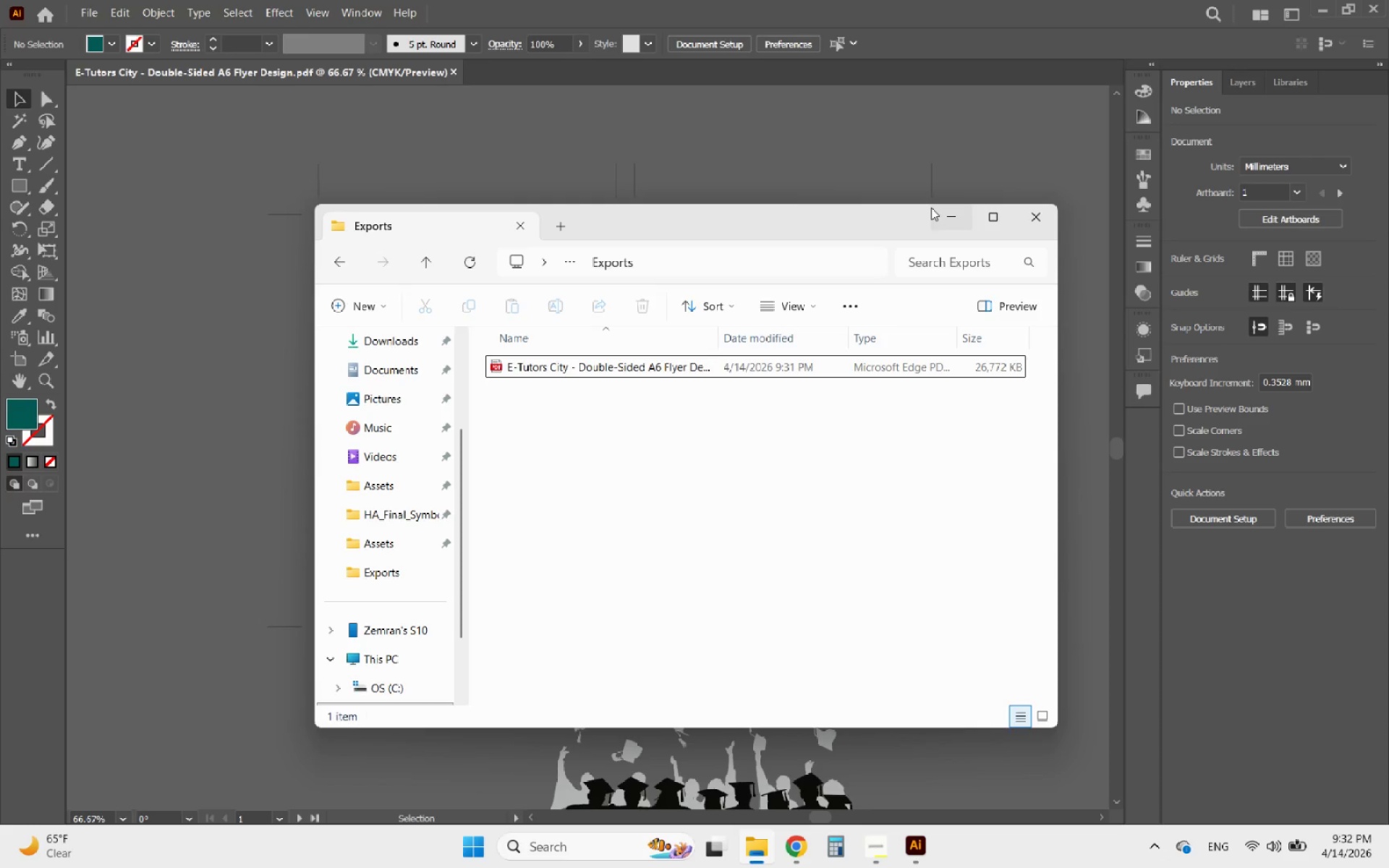 
left_click([953, 220])
 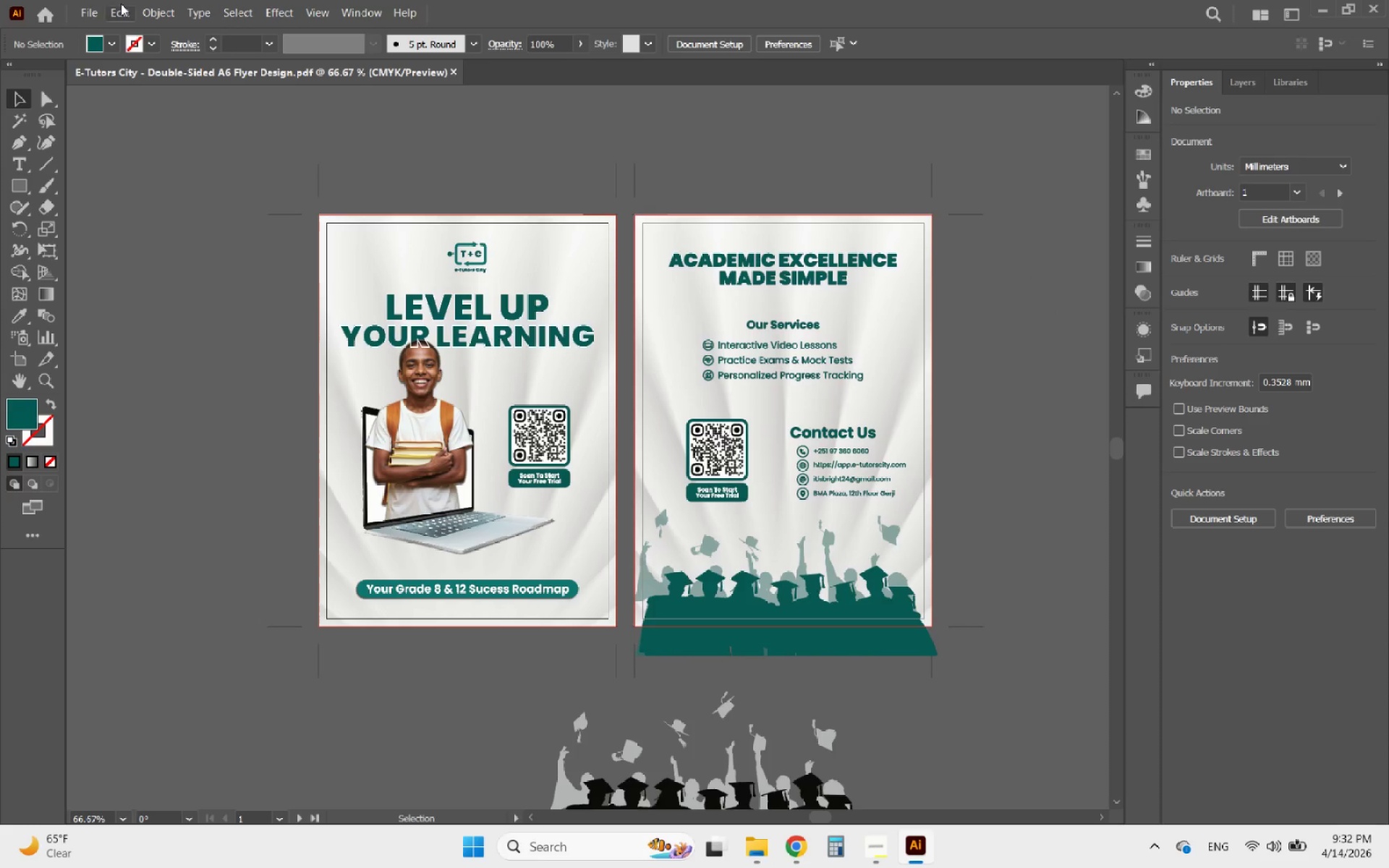 
left_click([84, 10])
 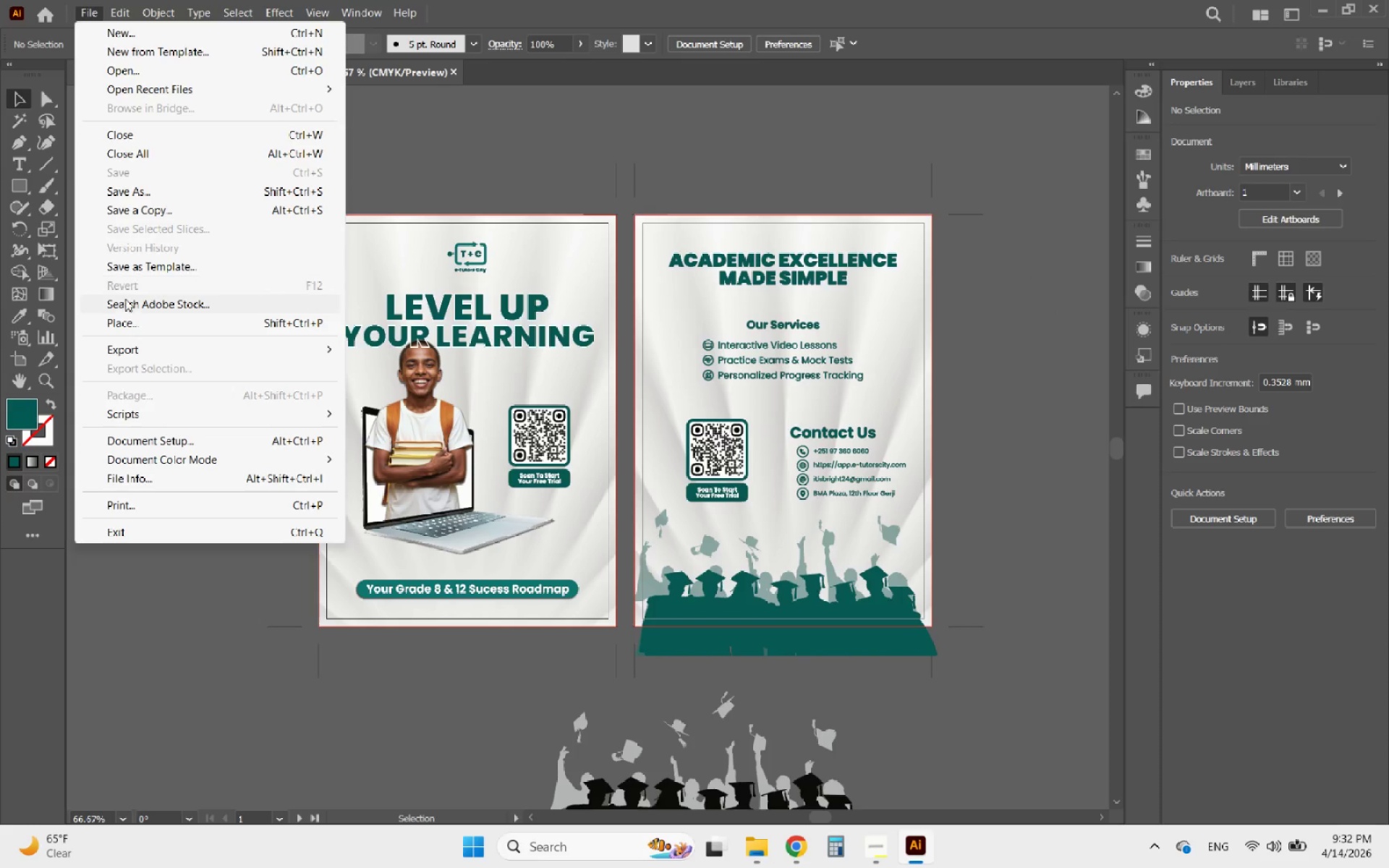 
left_click([116, 349])
 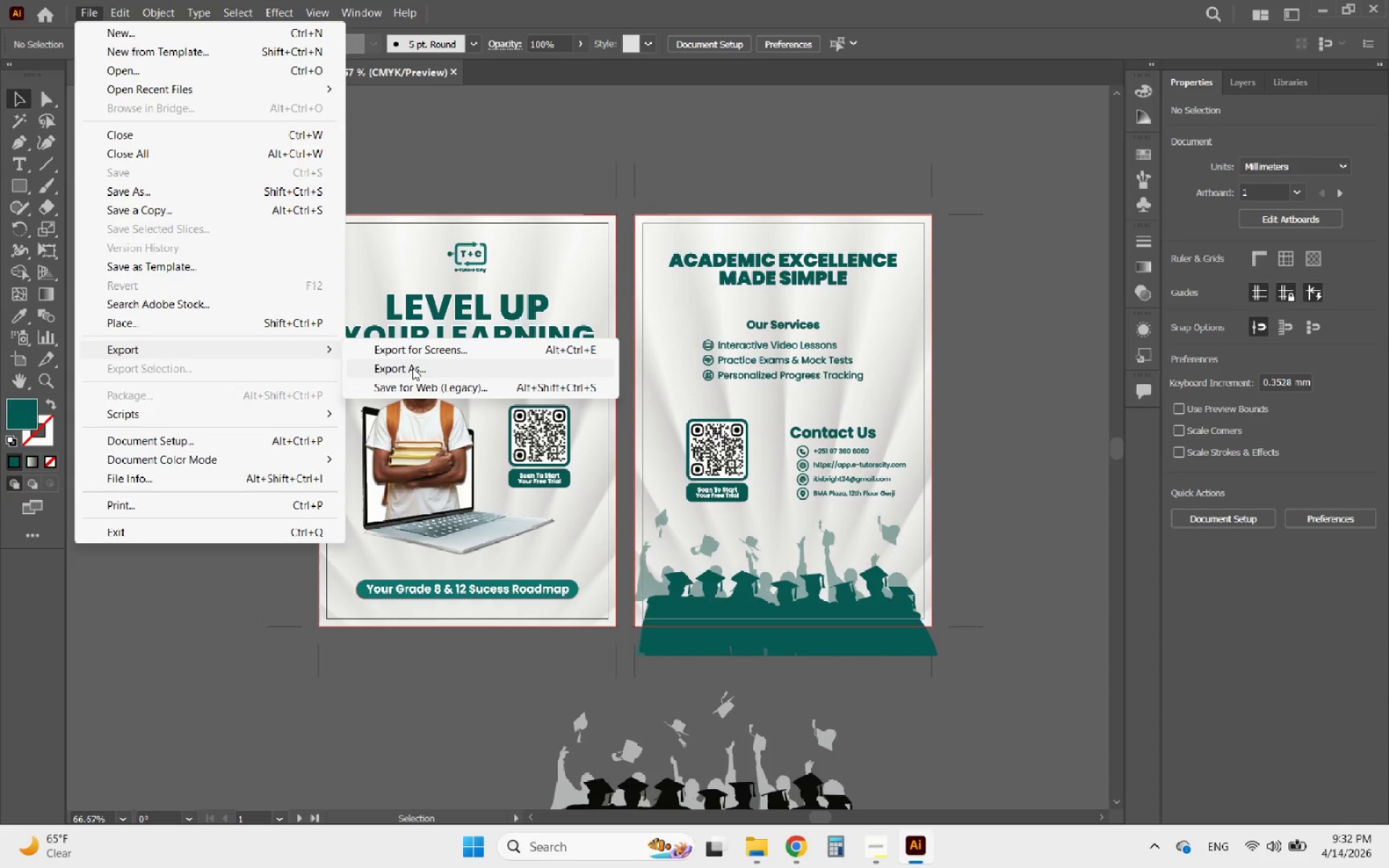 
left_click([412, 367])
 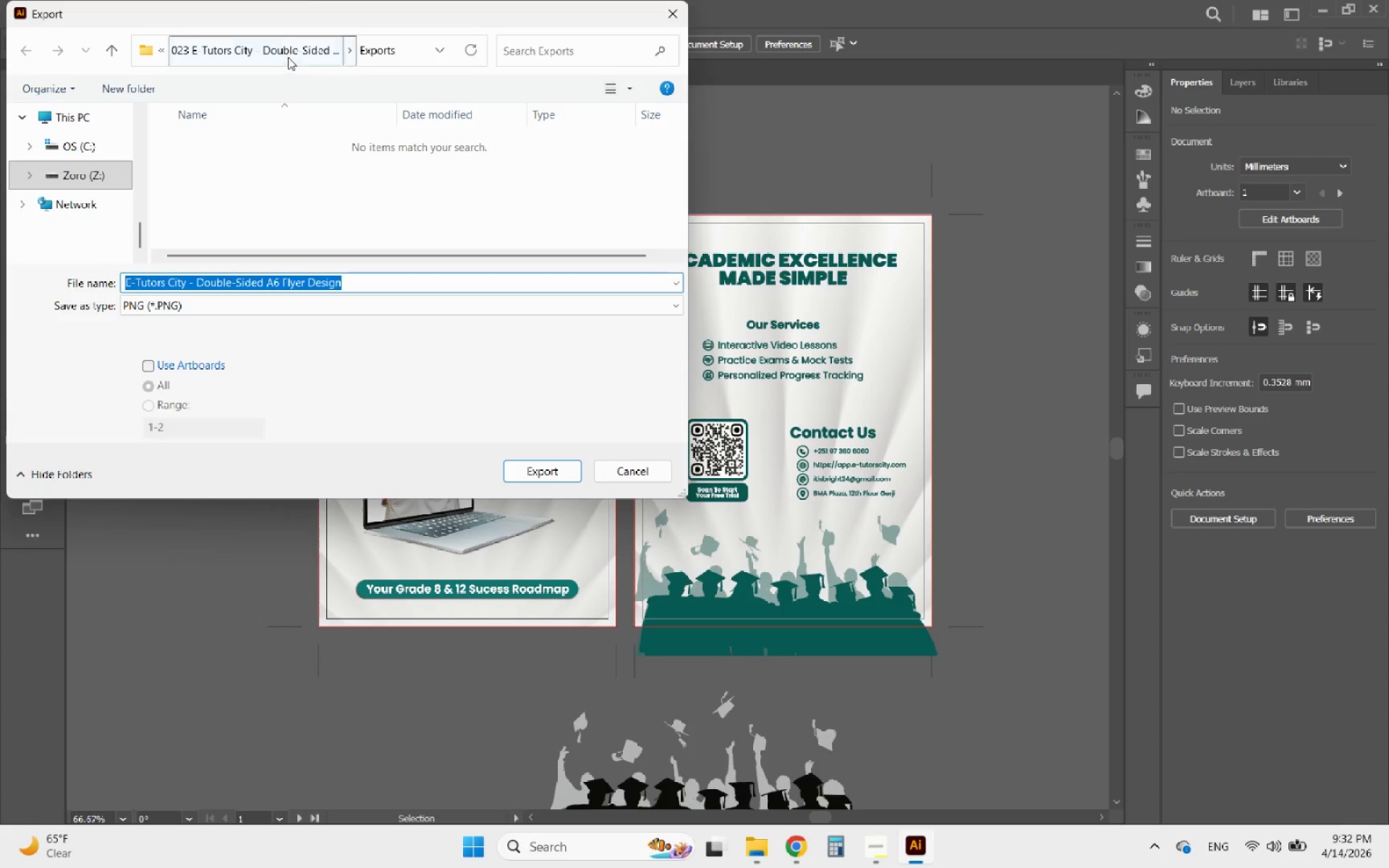 
wait(5.69)
 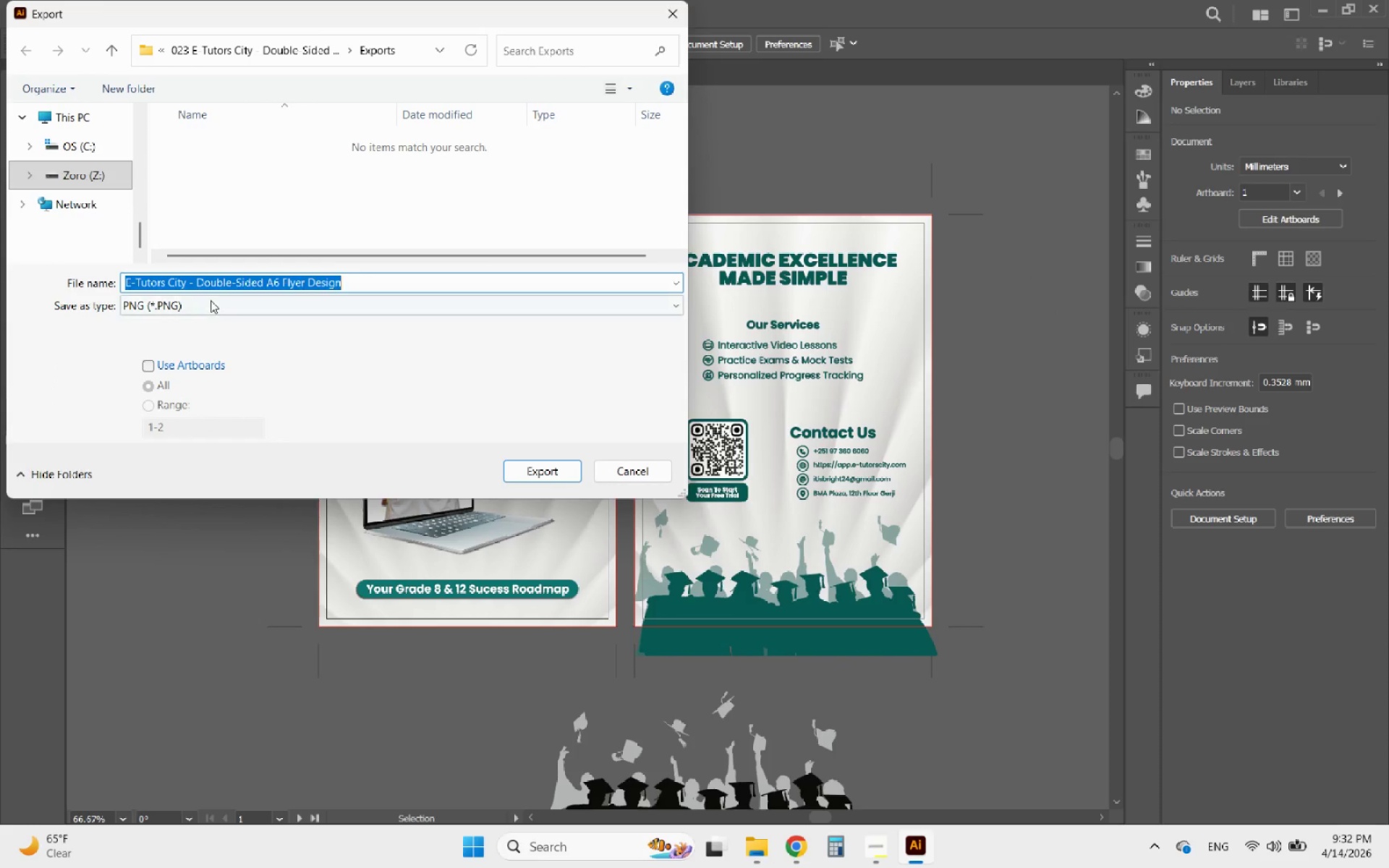 
left_click([161, 364])
 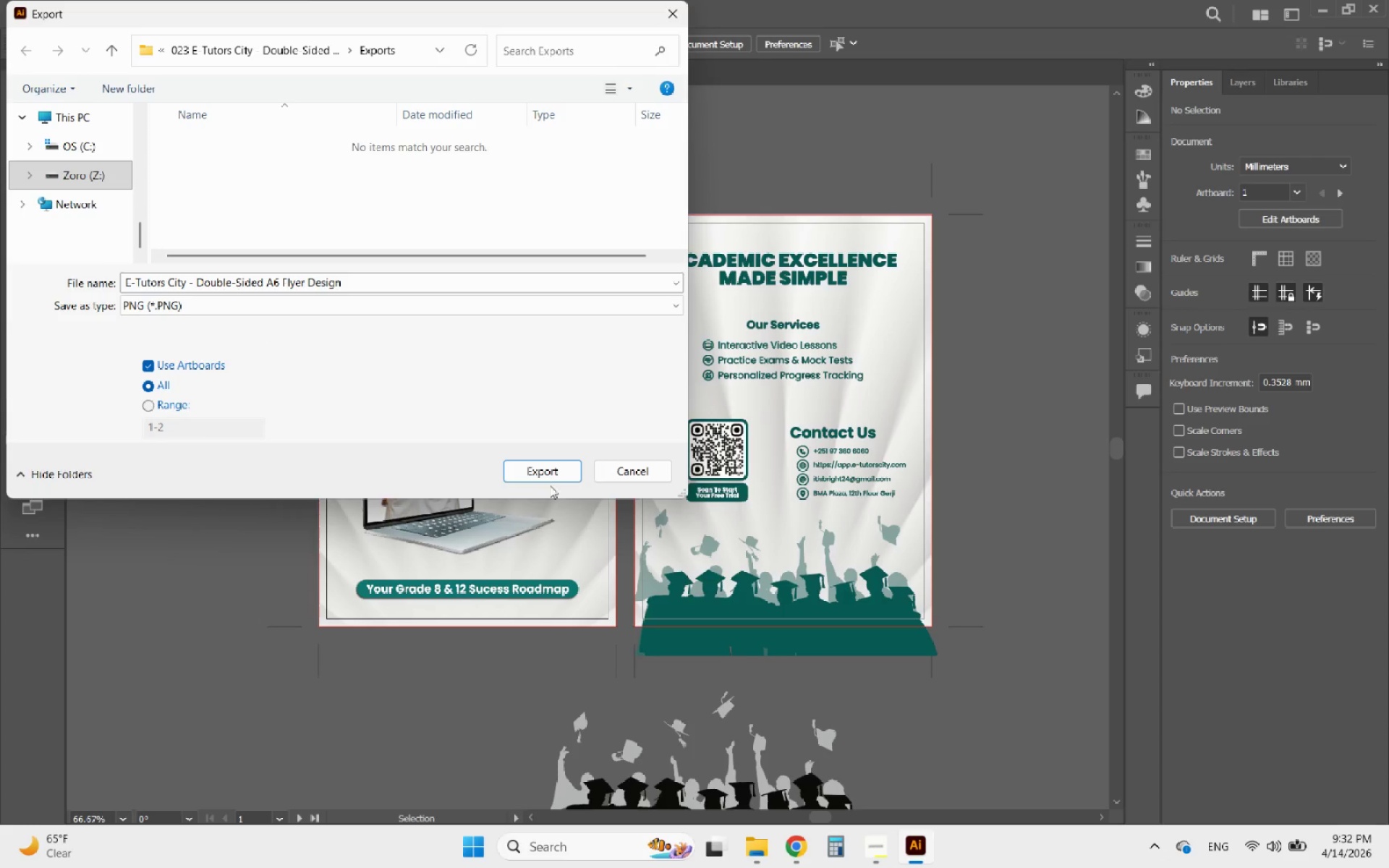 
left_click([560, 477])
 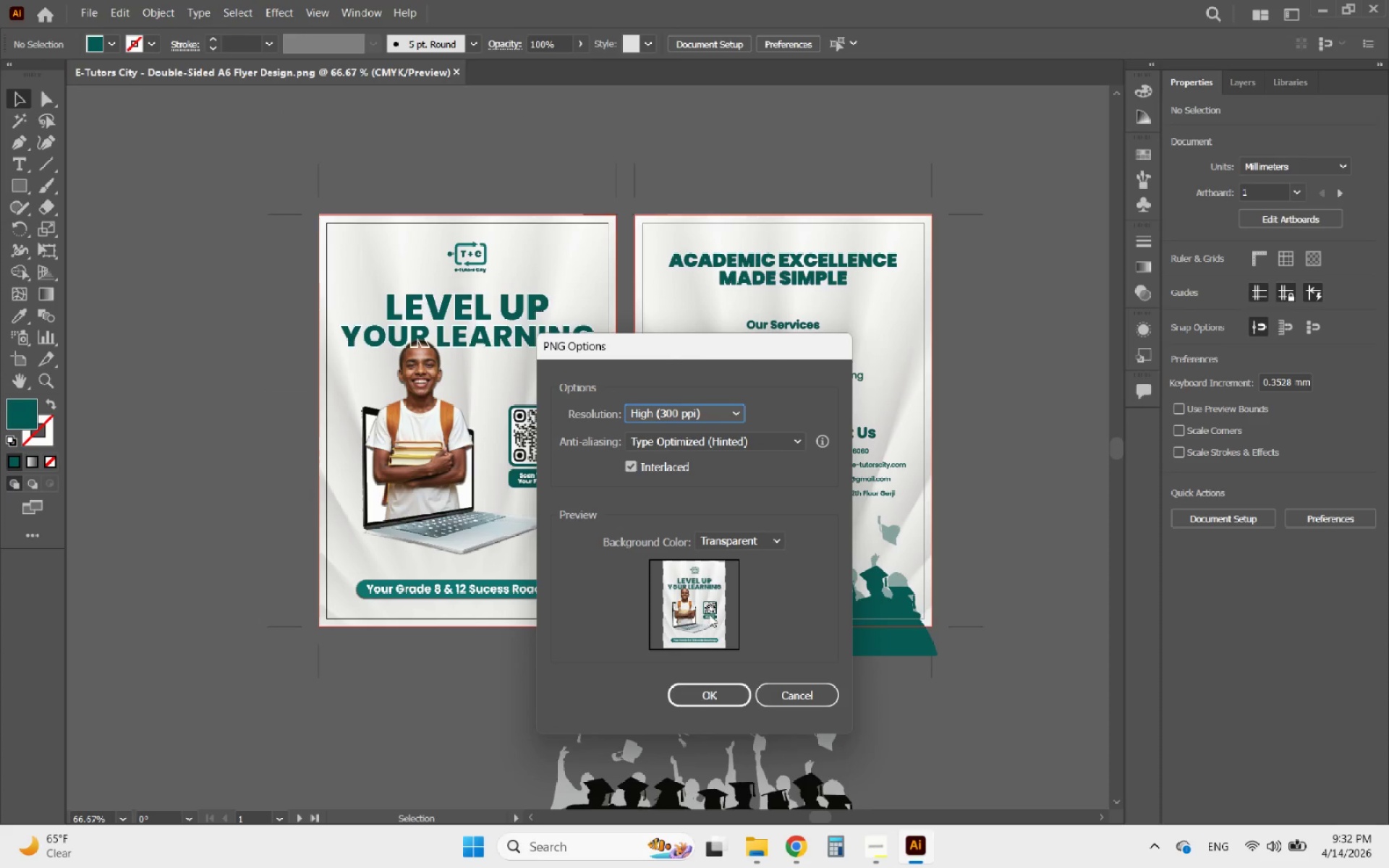 
left_click([739, 548])
 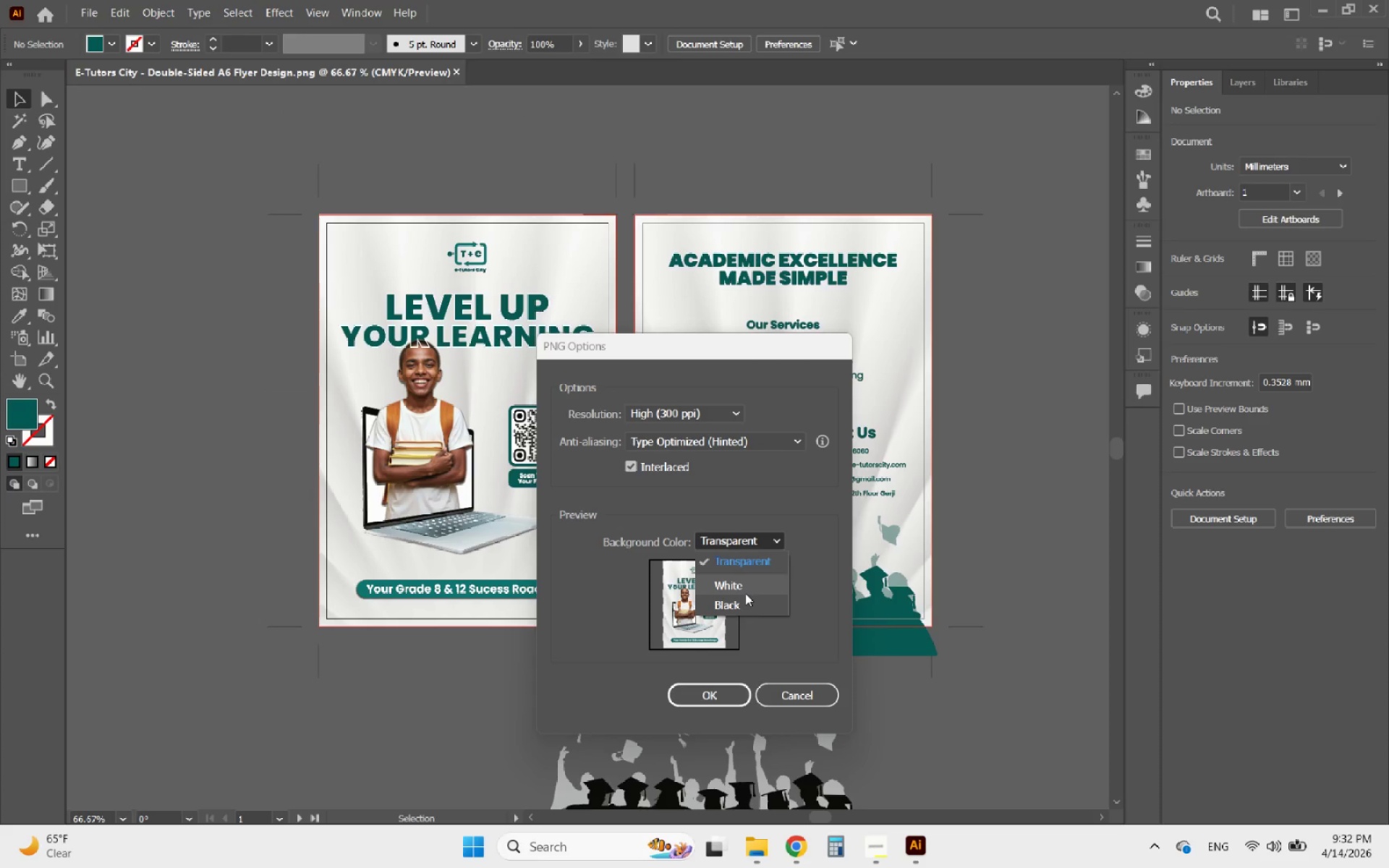 
left_click([743, 587])
 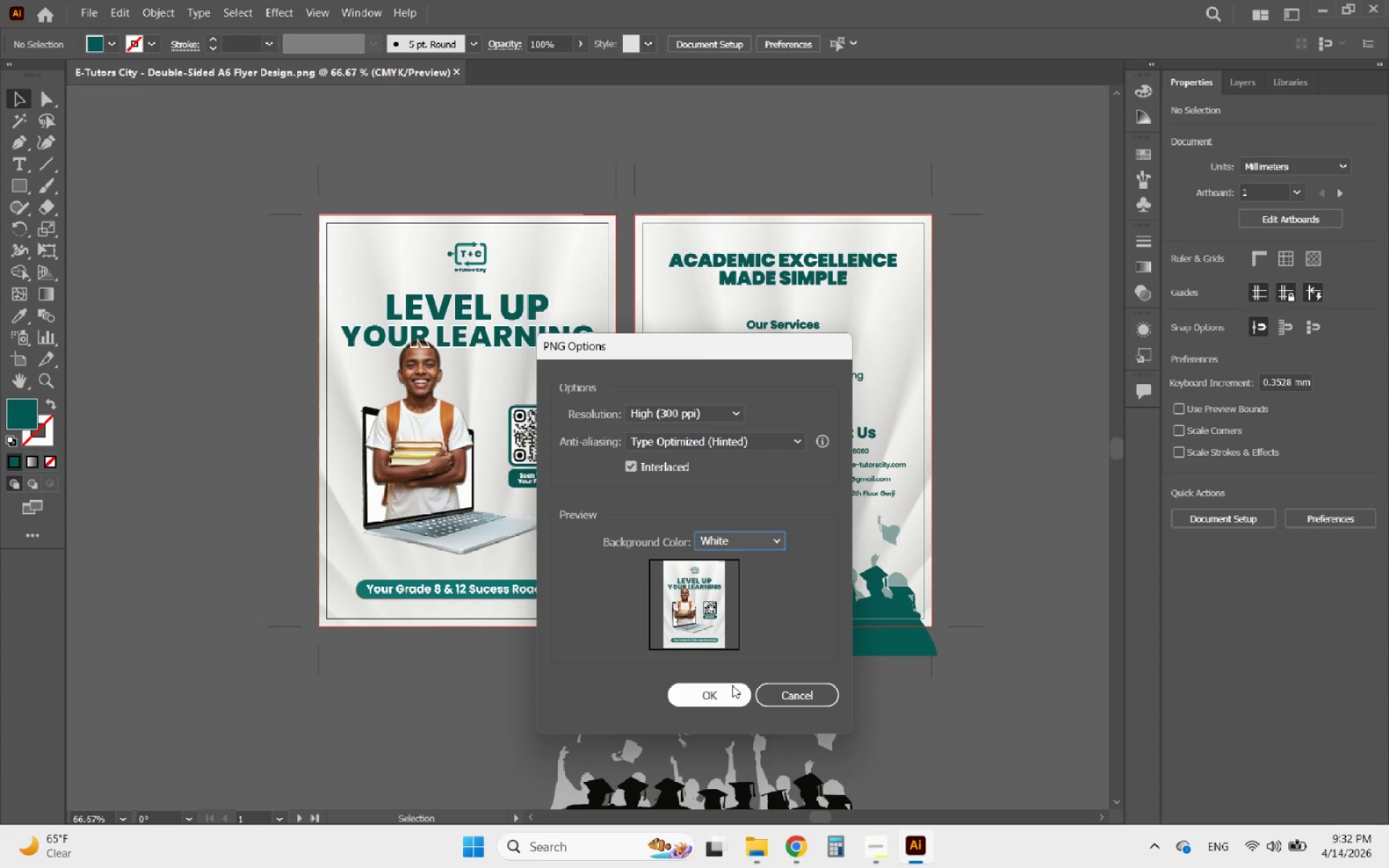 
left_click([716, 693])
 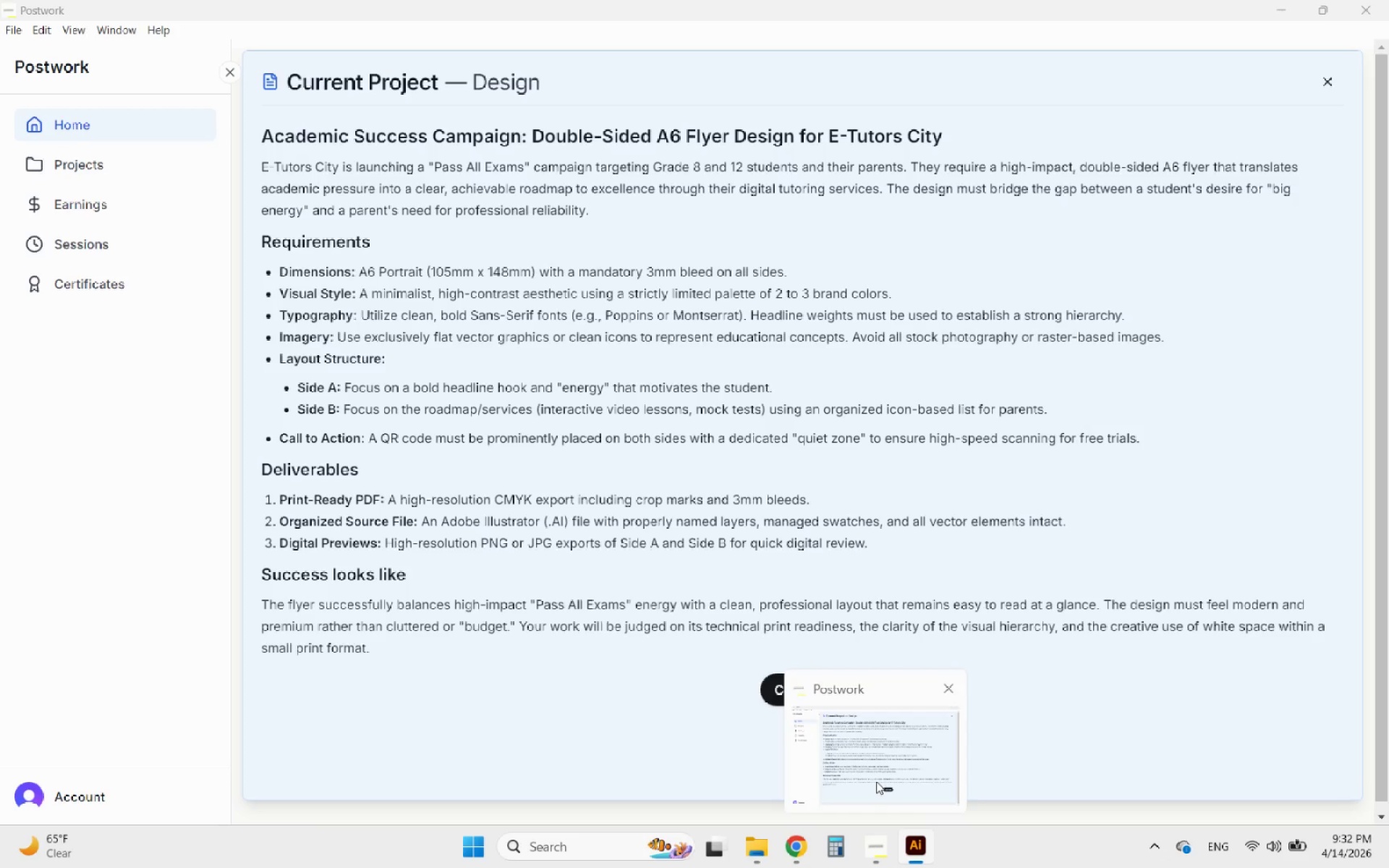 
wait(13.03)
 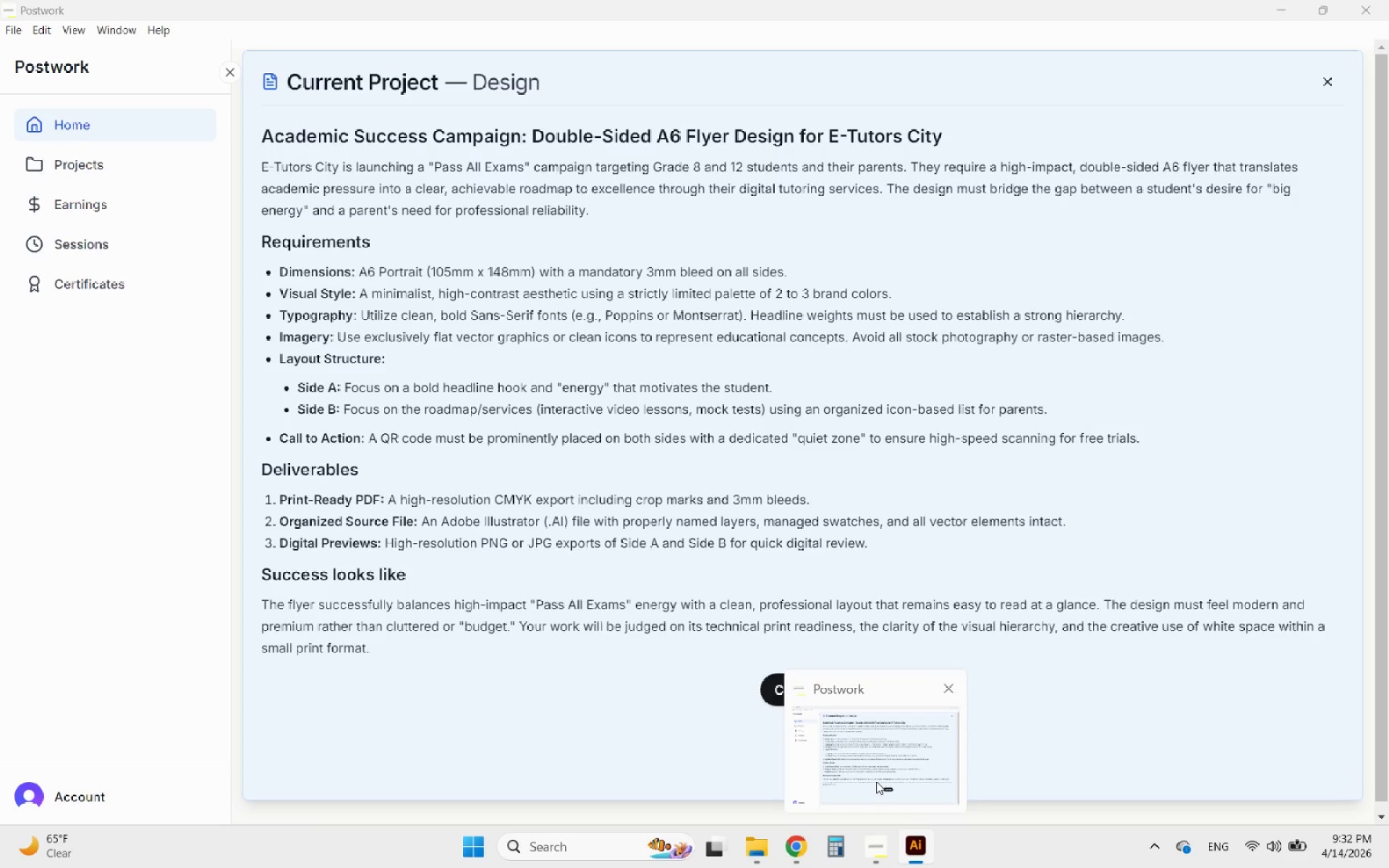 
left_click([757, 841])
 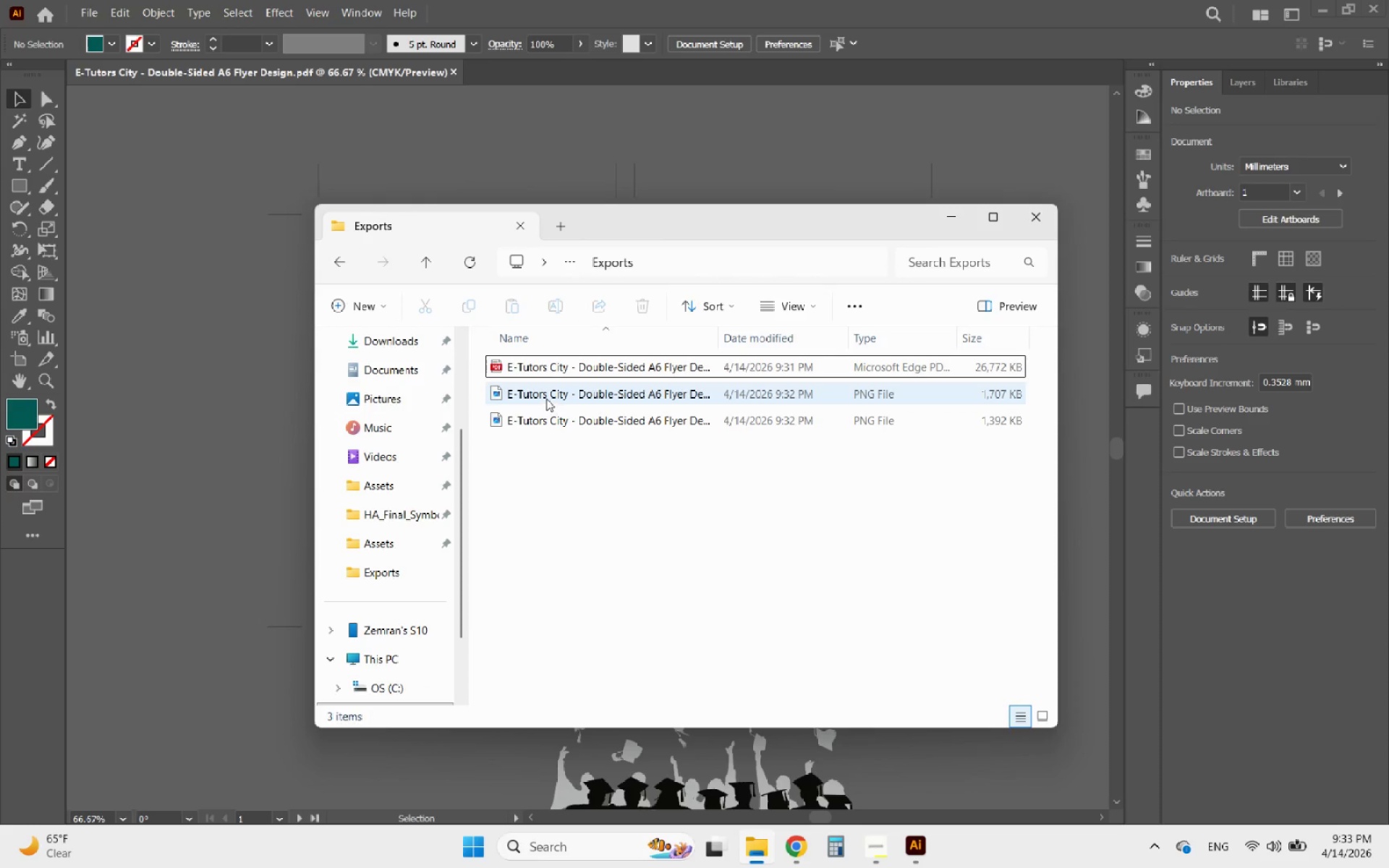 
double_click([546, 399])
 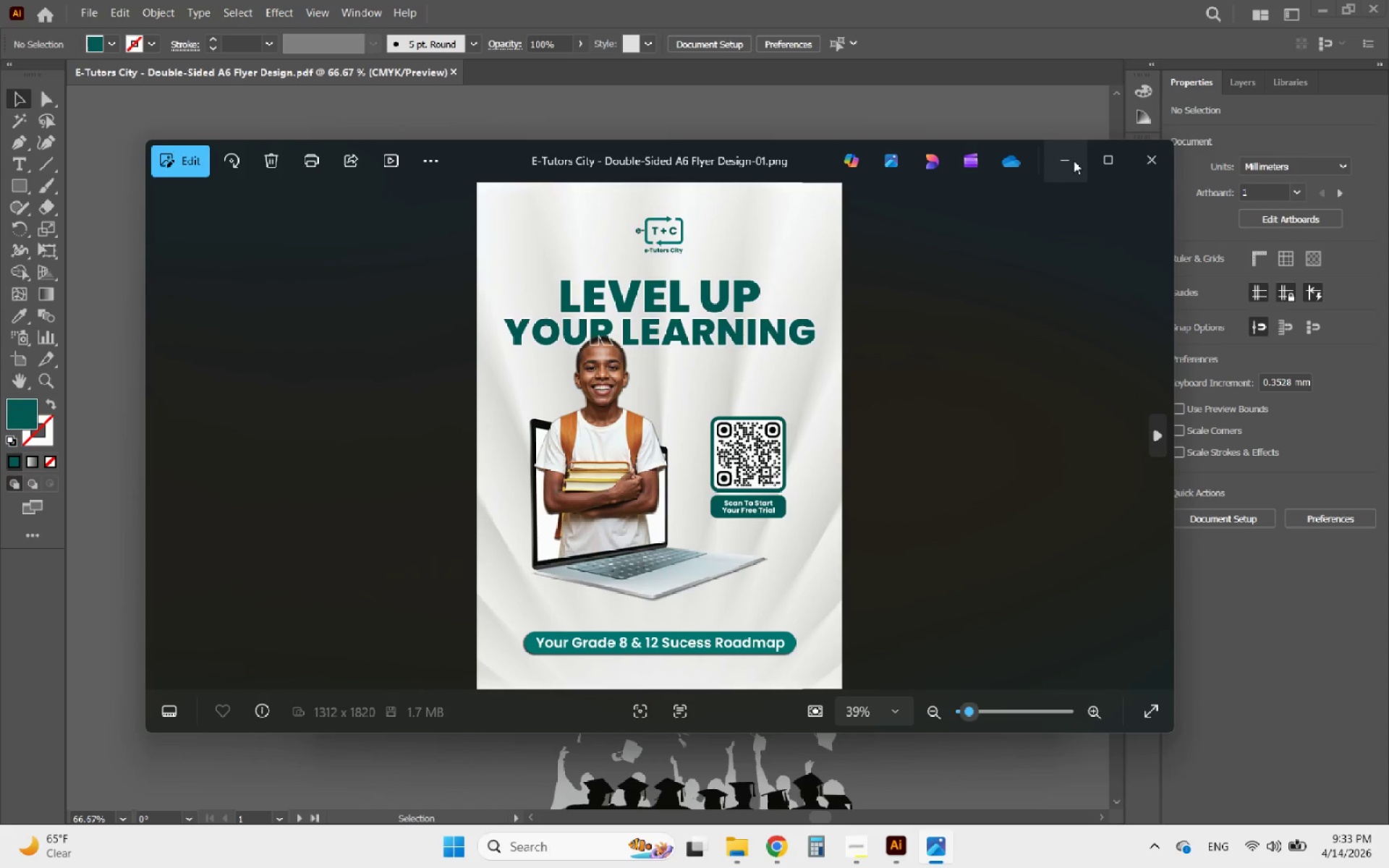 
wait(5.12)
 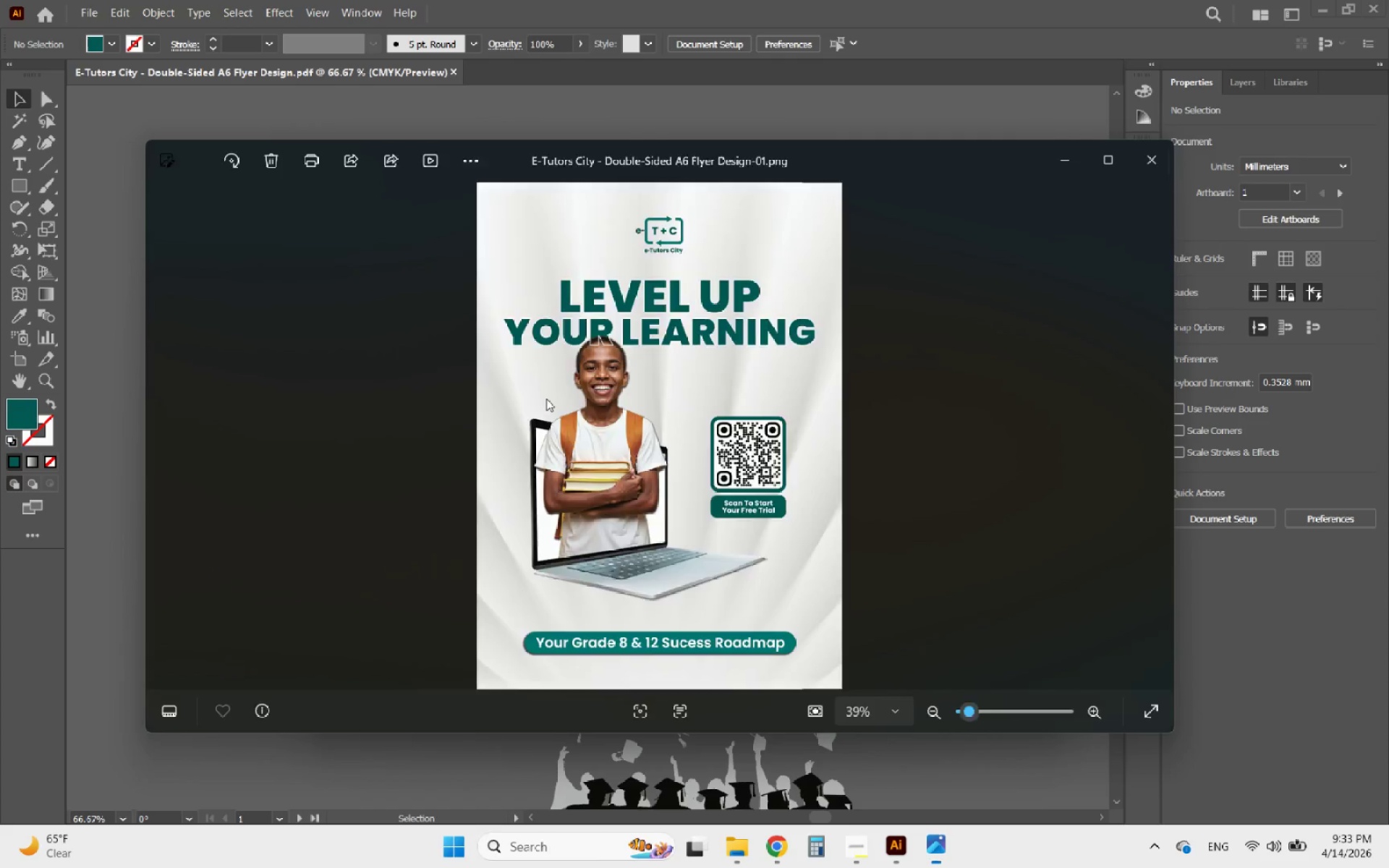 
left_click([1141, 168])
 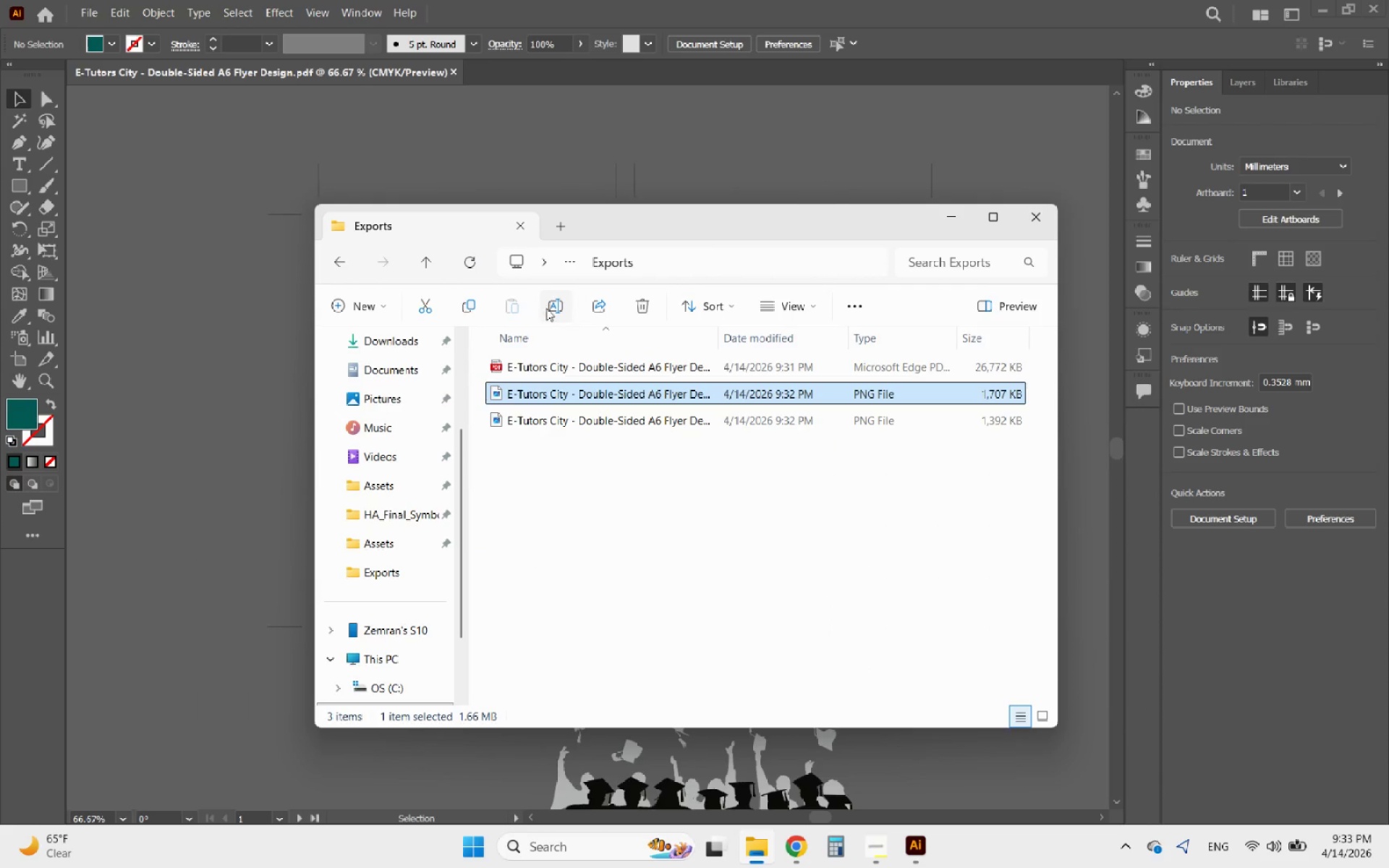 
left_click([555, 306])
 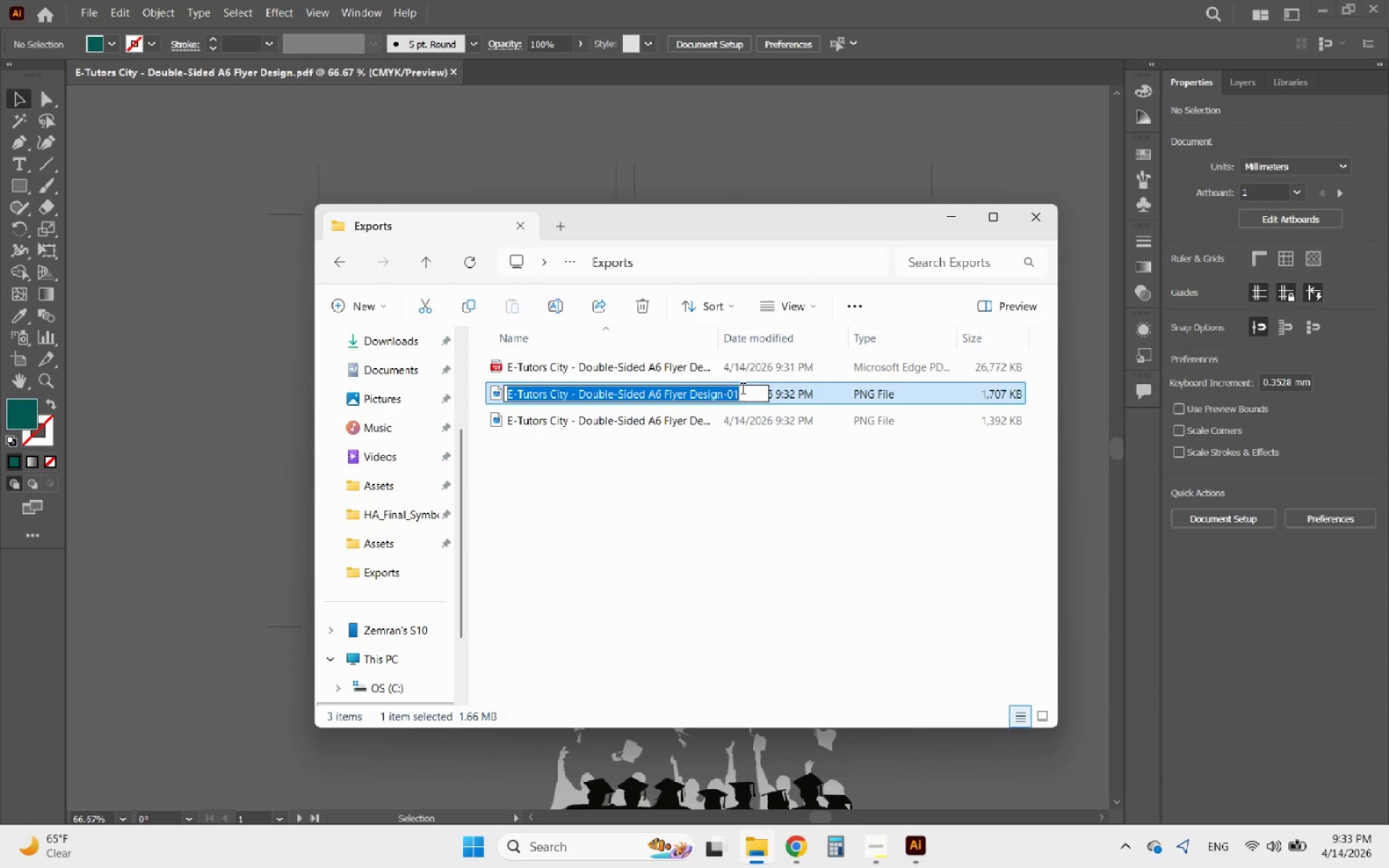 
left_click([744, 388])
 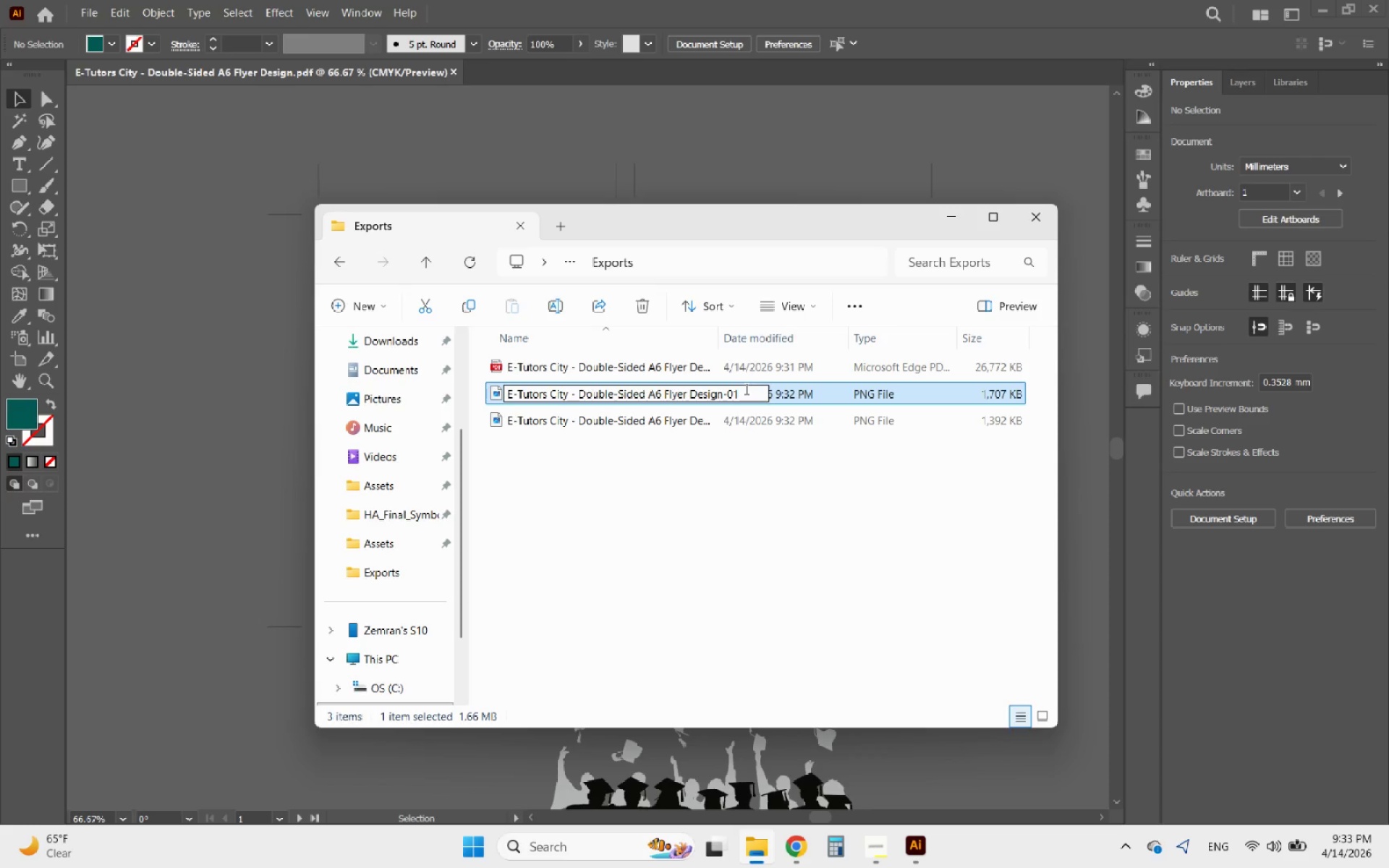 
key(Backspace)
 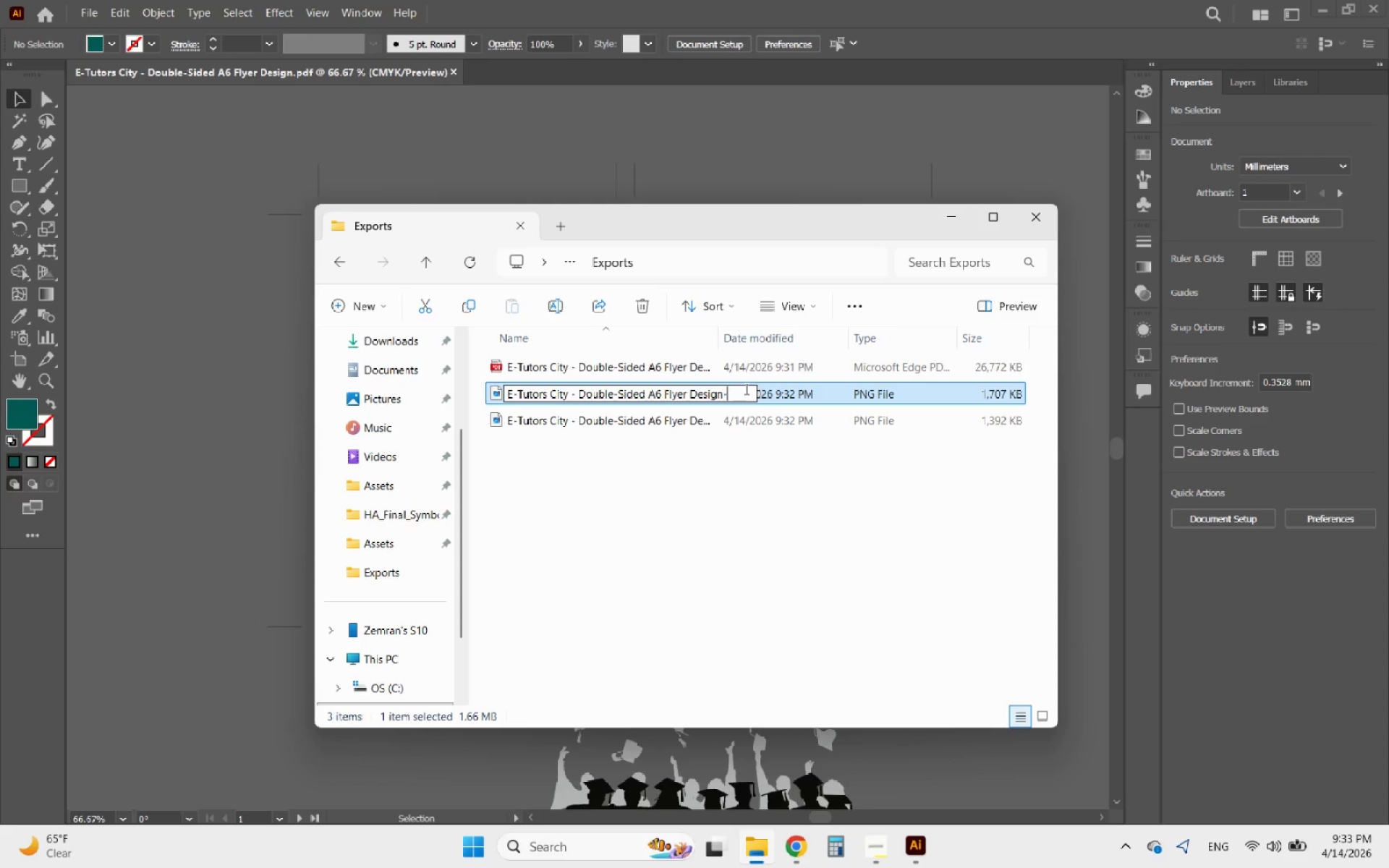 
key(Backspace)
 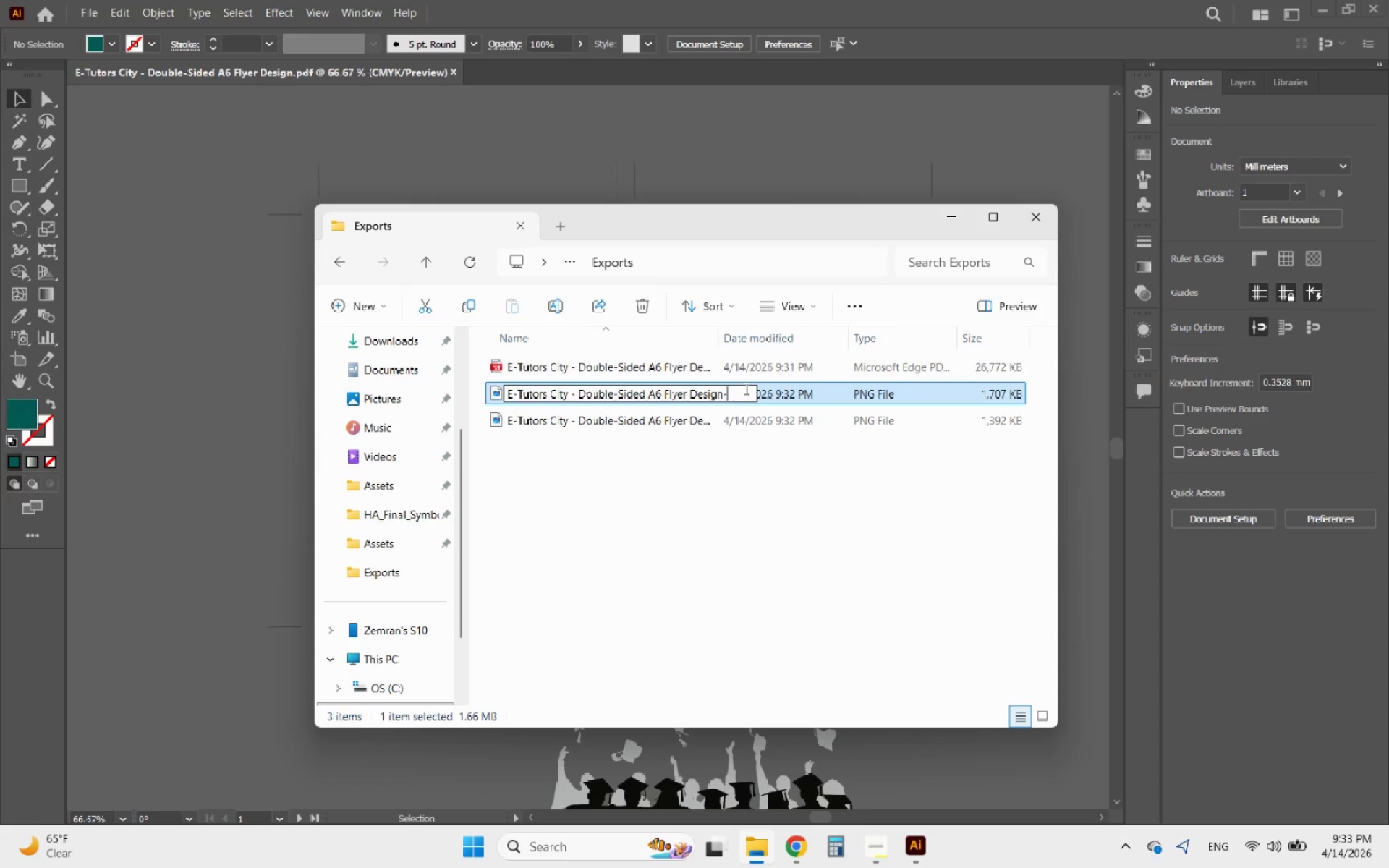 
key(ArrowLeft)
 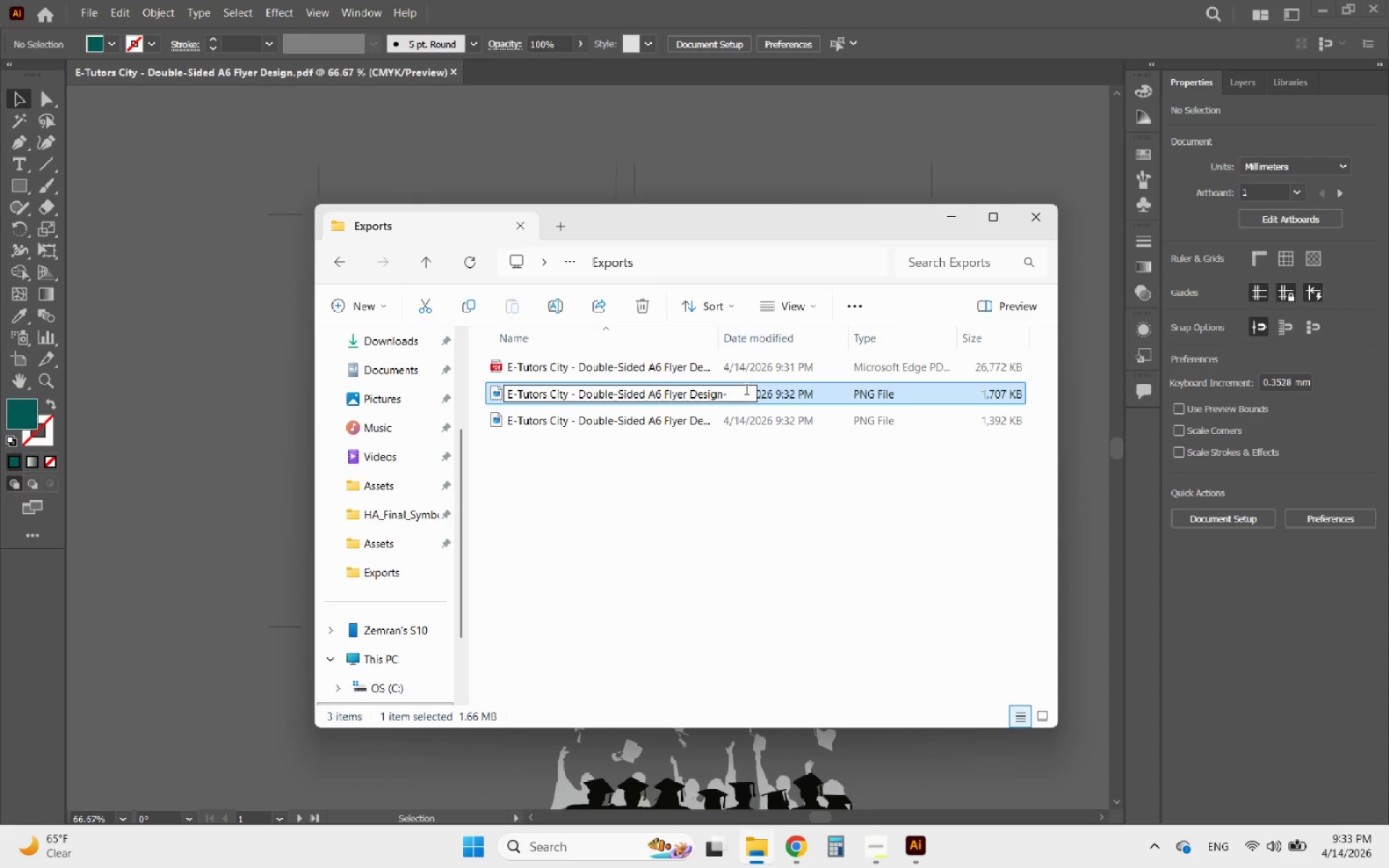 
key(Space)
 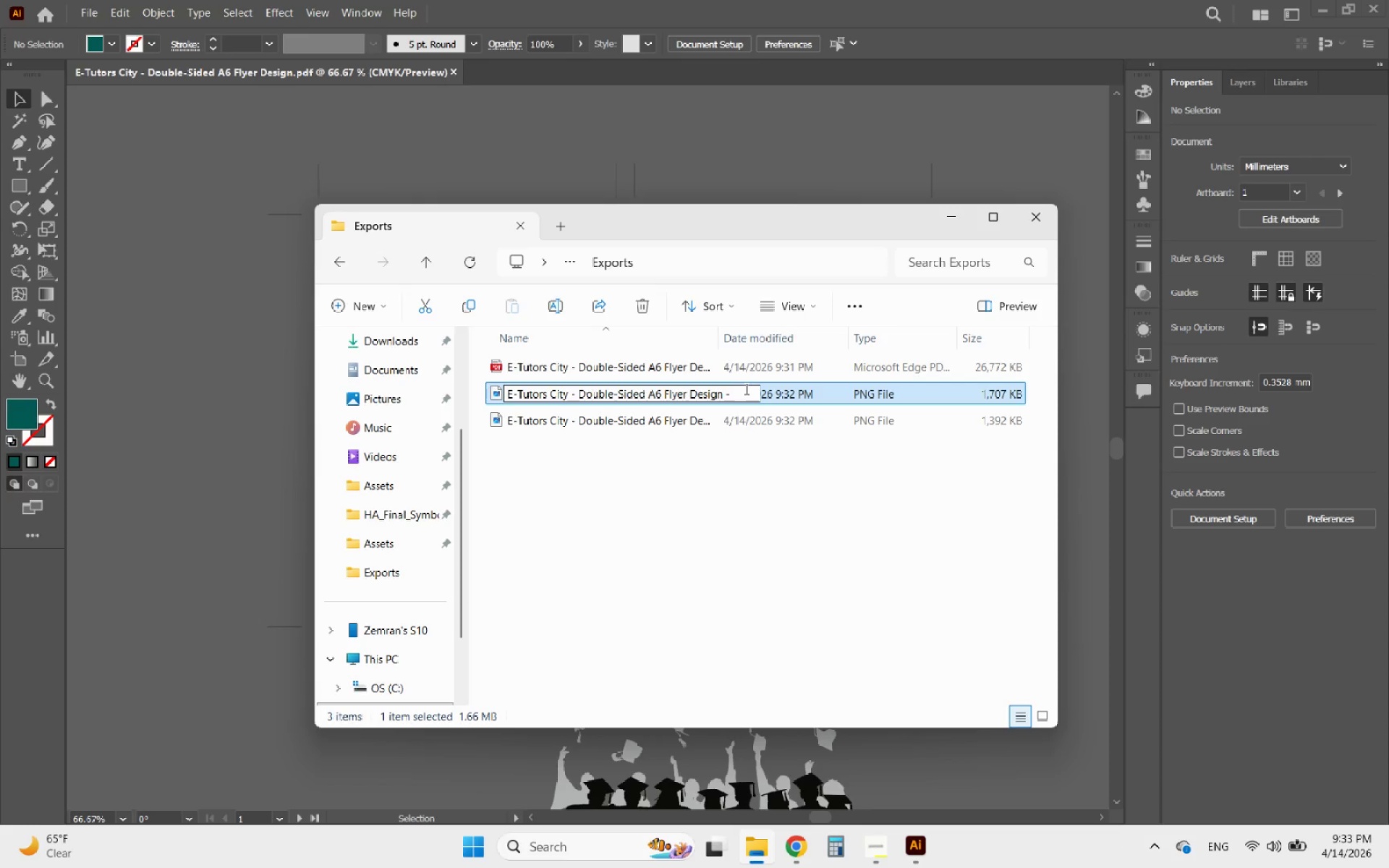 
key(ArrowRight)
 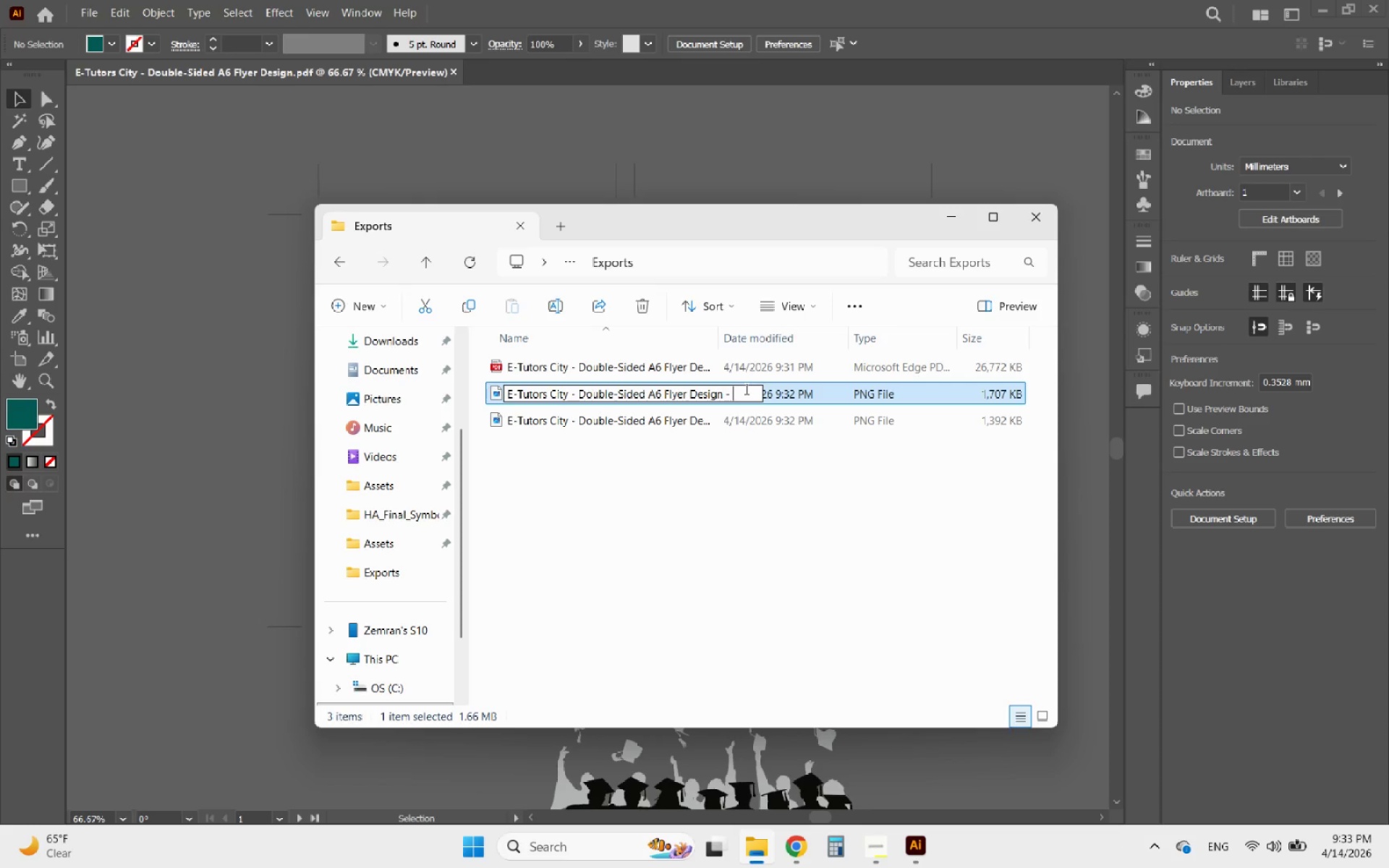 
type( Side A)
 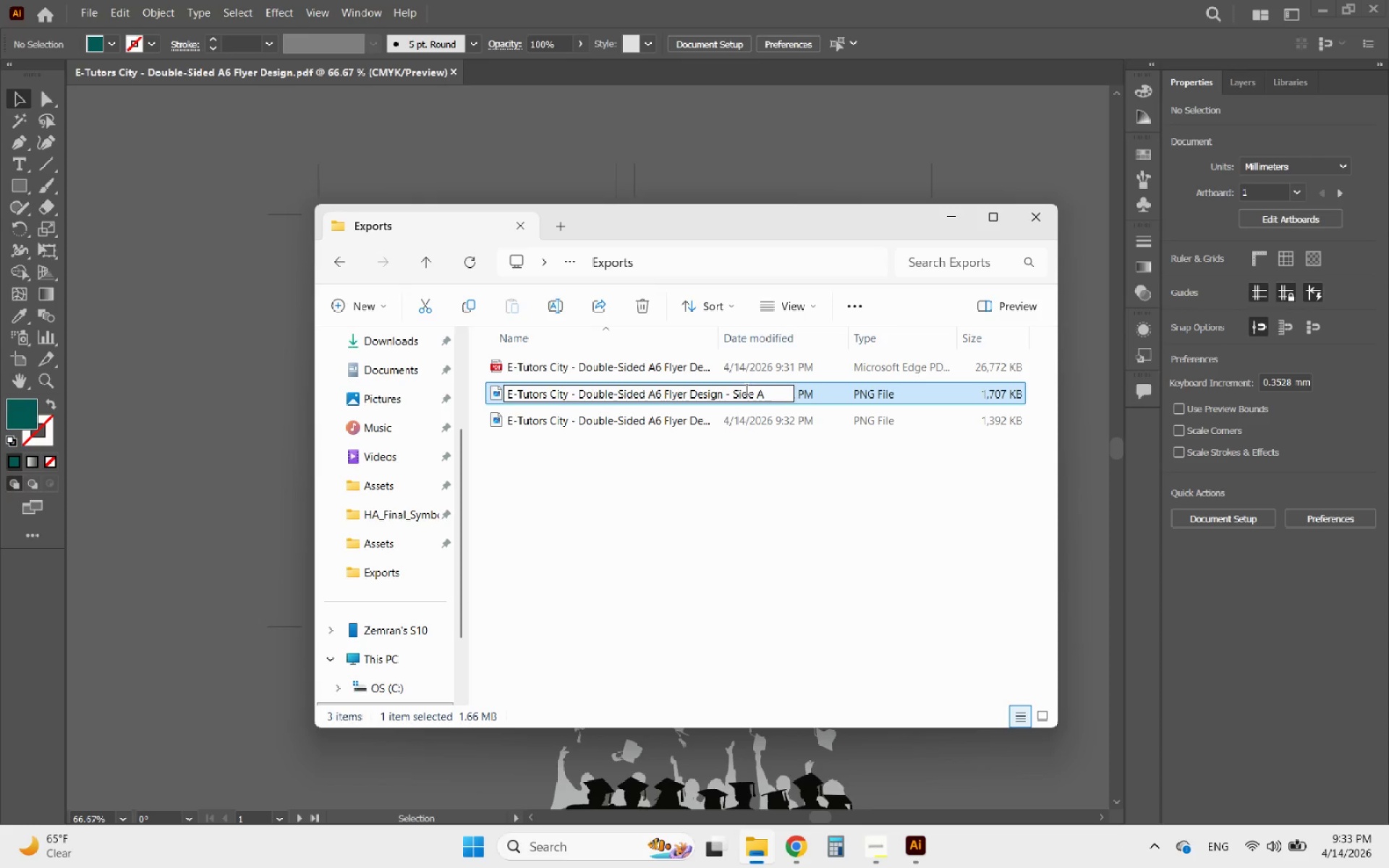 
left_click([633, 417])
 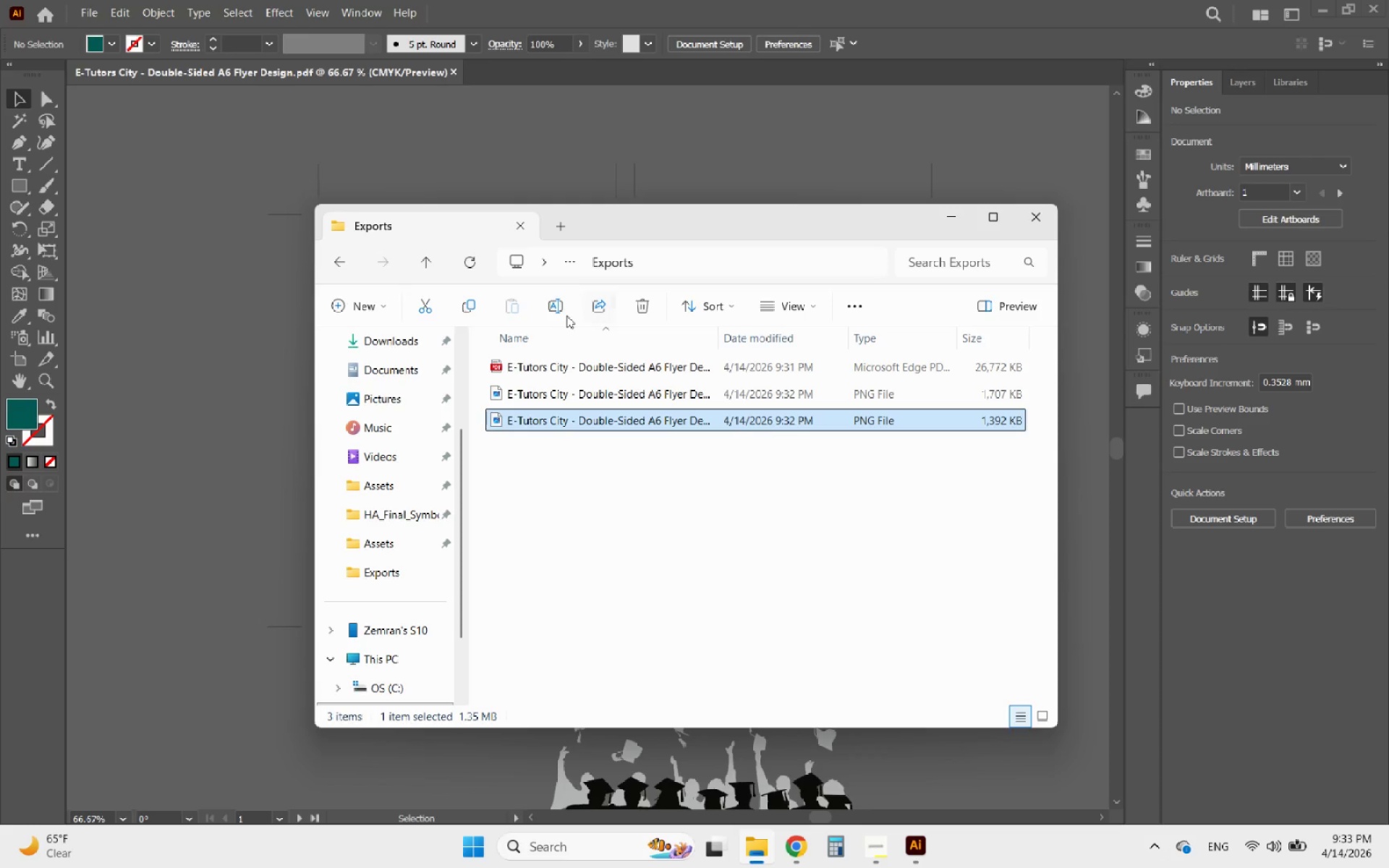 
left_click([561, 313])
 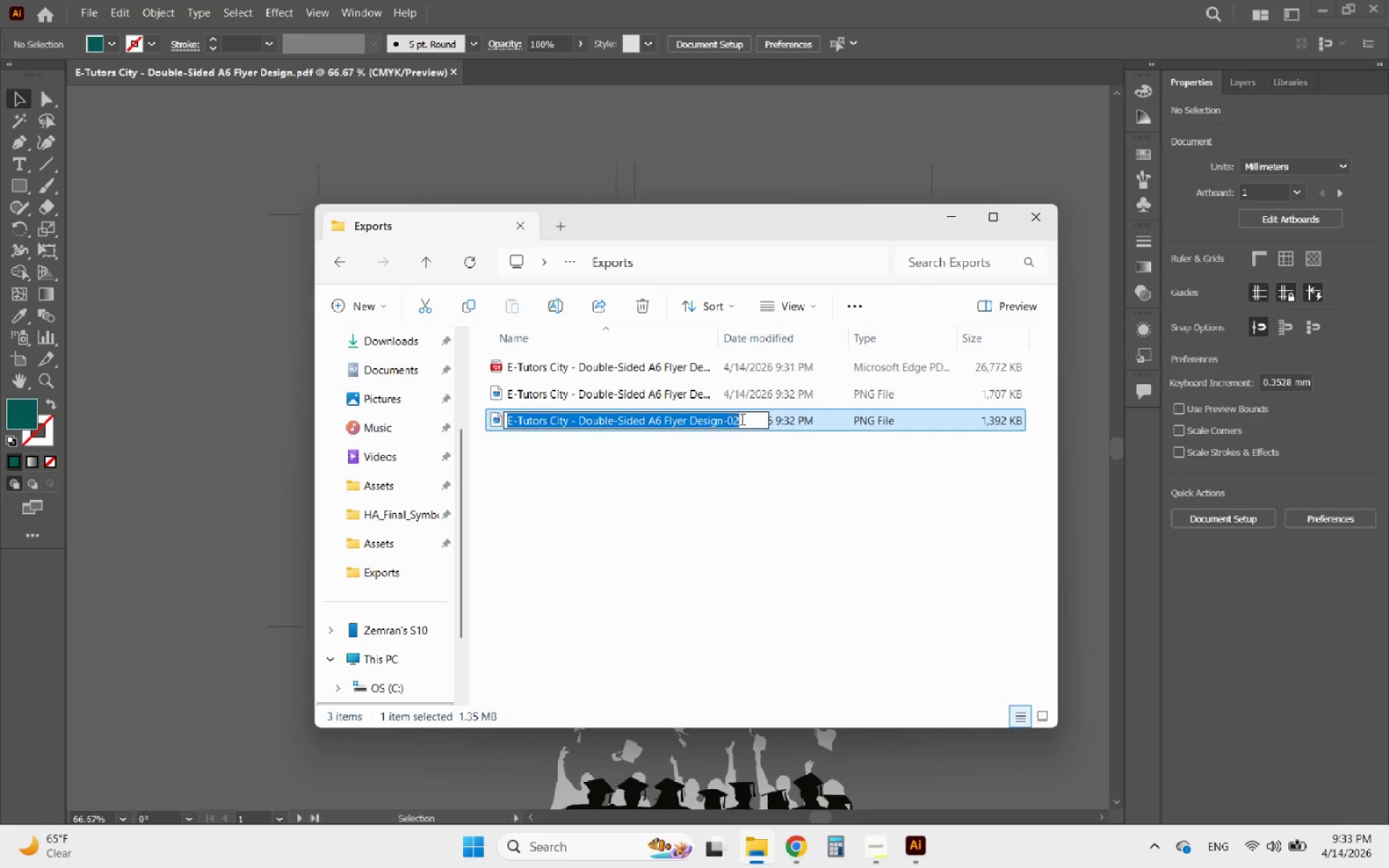 
left_click_drag(start_coordinate=[743, 419], to_coordinate=[722, 421])
 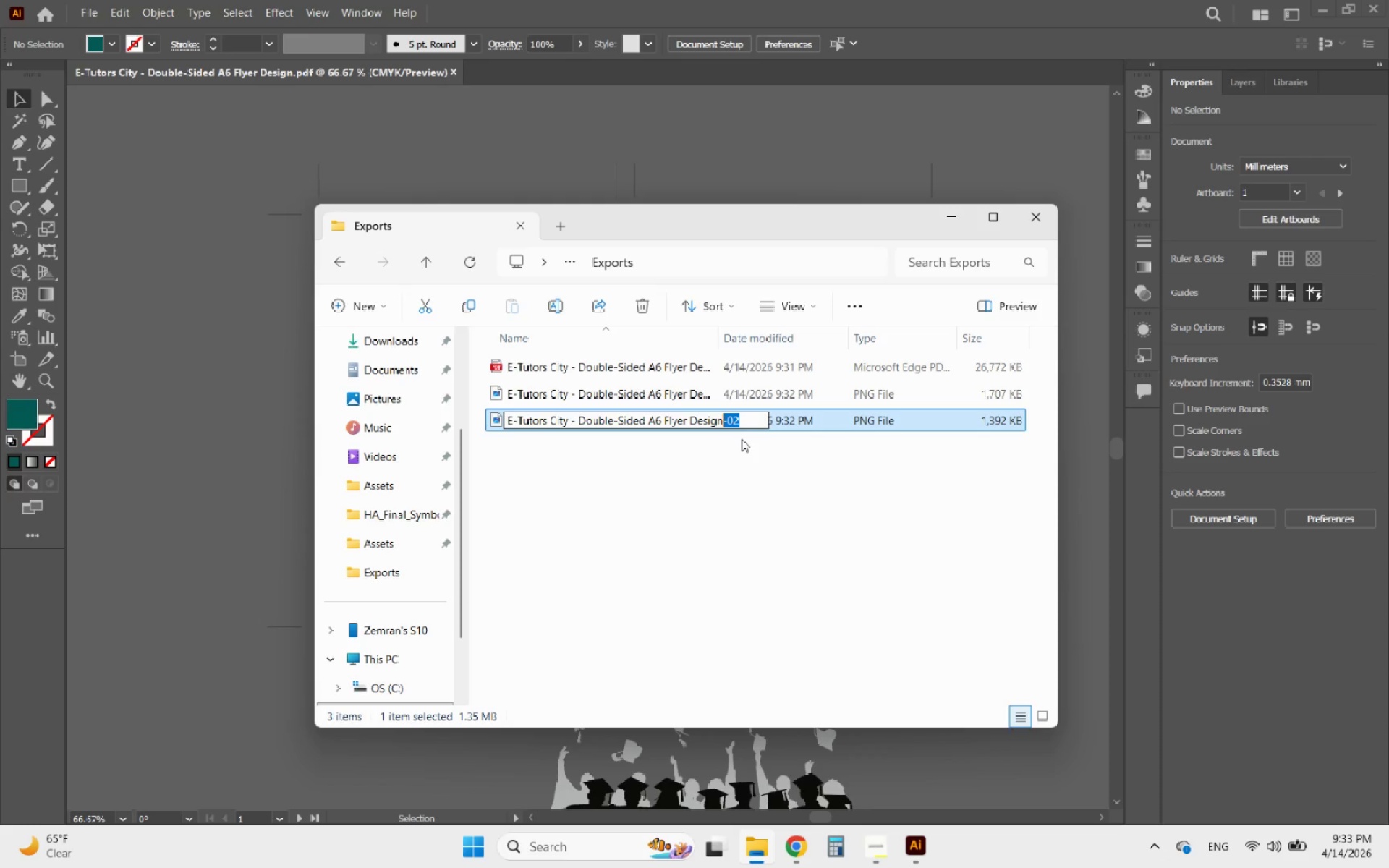 
type( - Side B)
 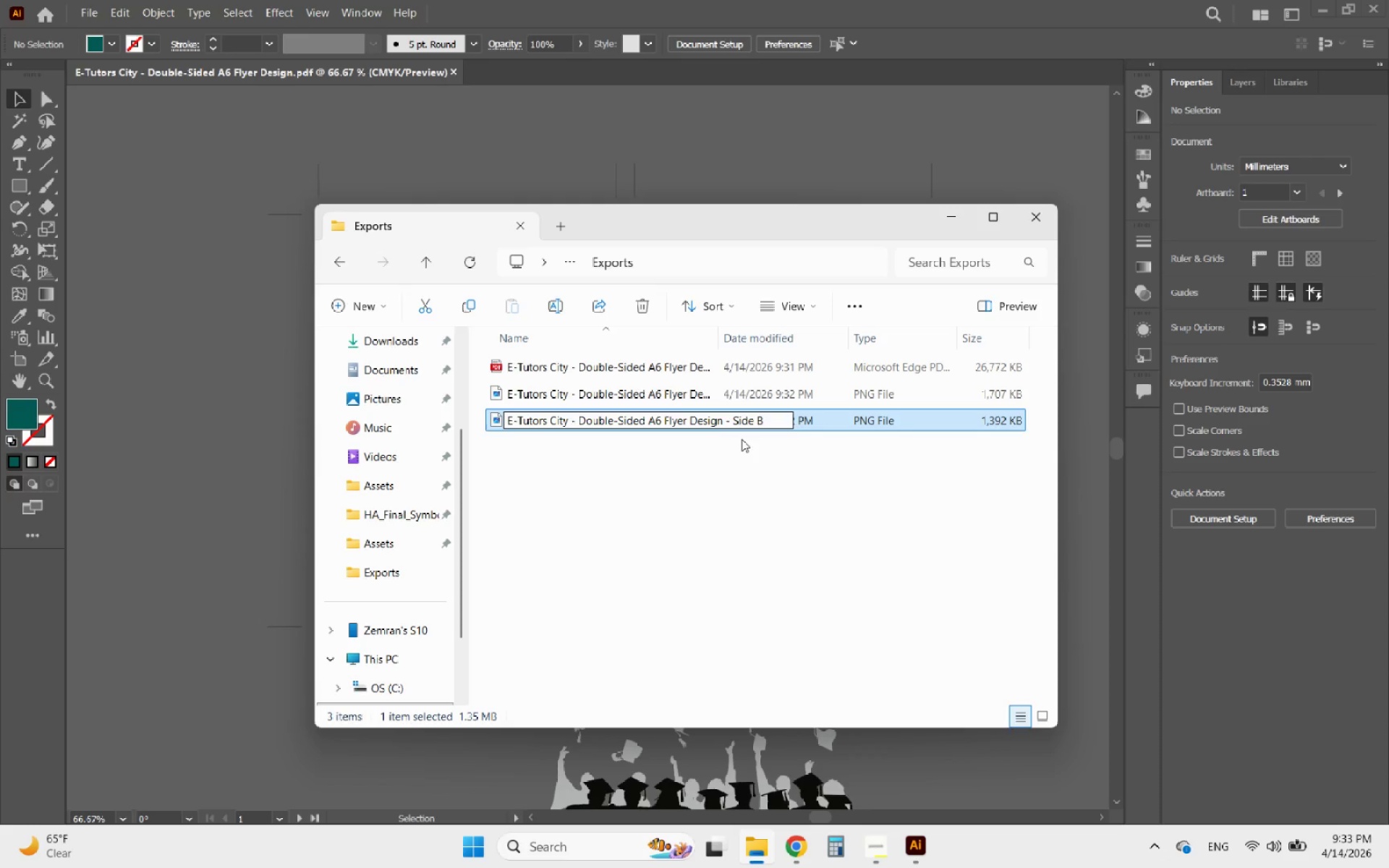 
left_click([742, 439])
 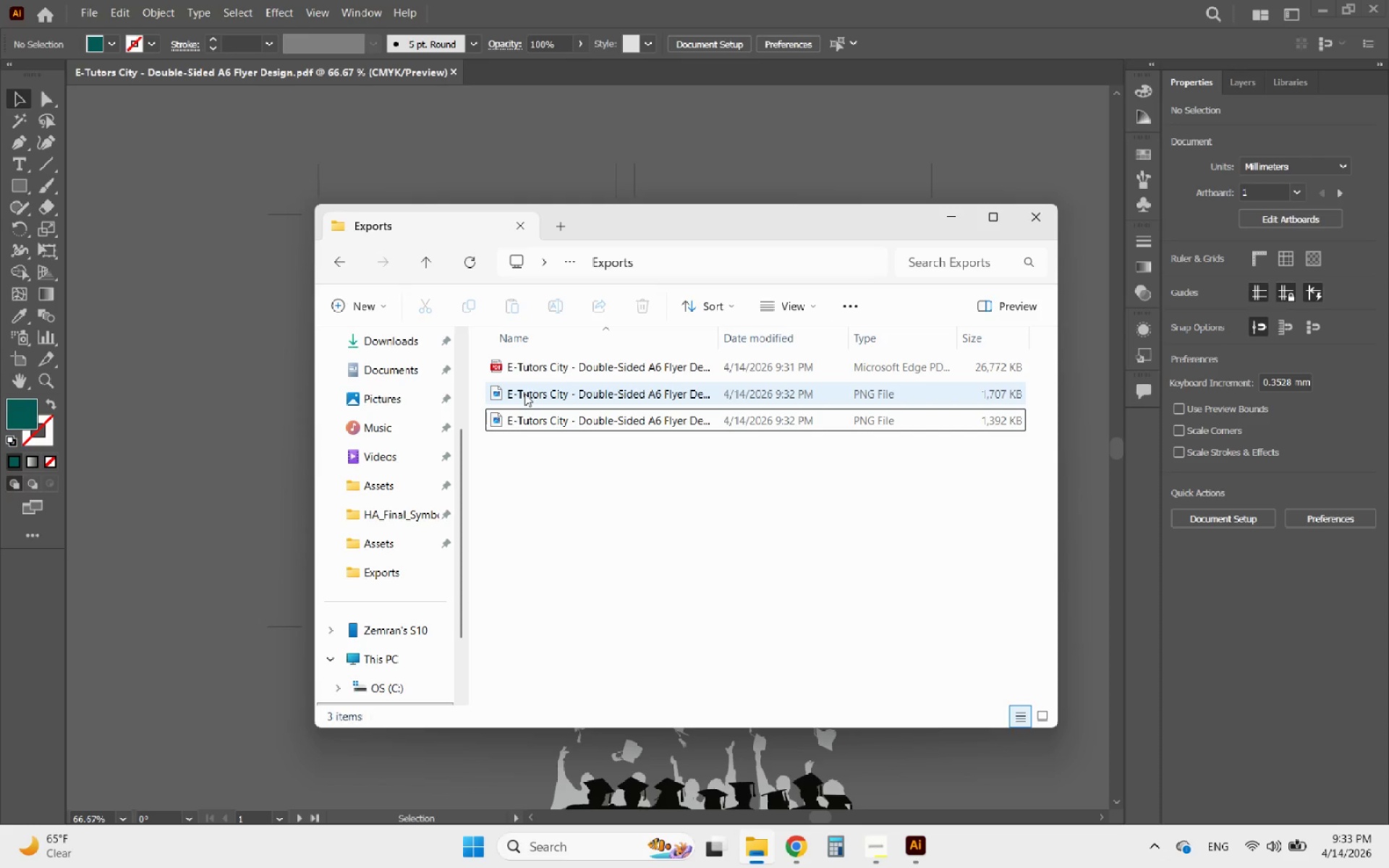 
double_click([524, 393])
 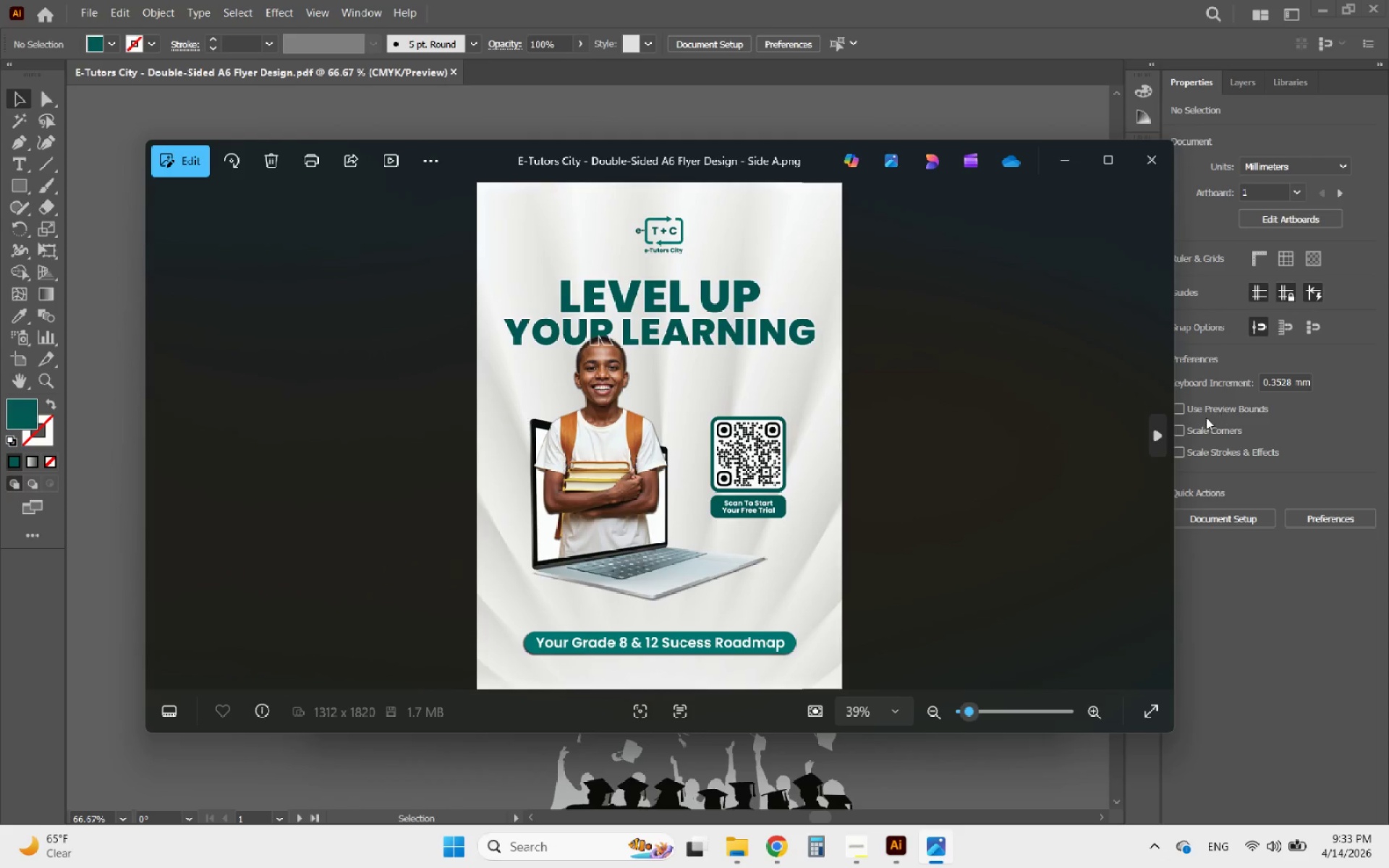 
left_click([1158, 434])
 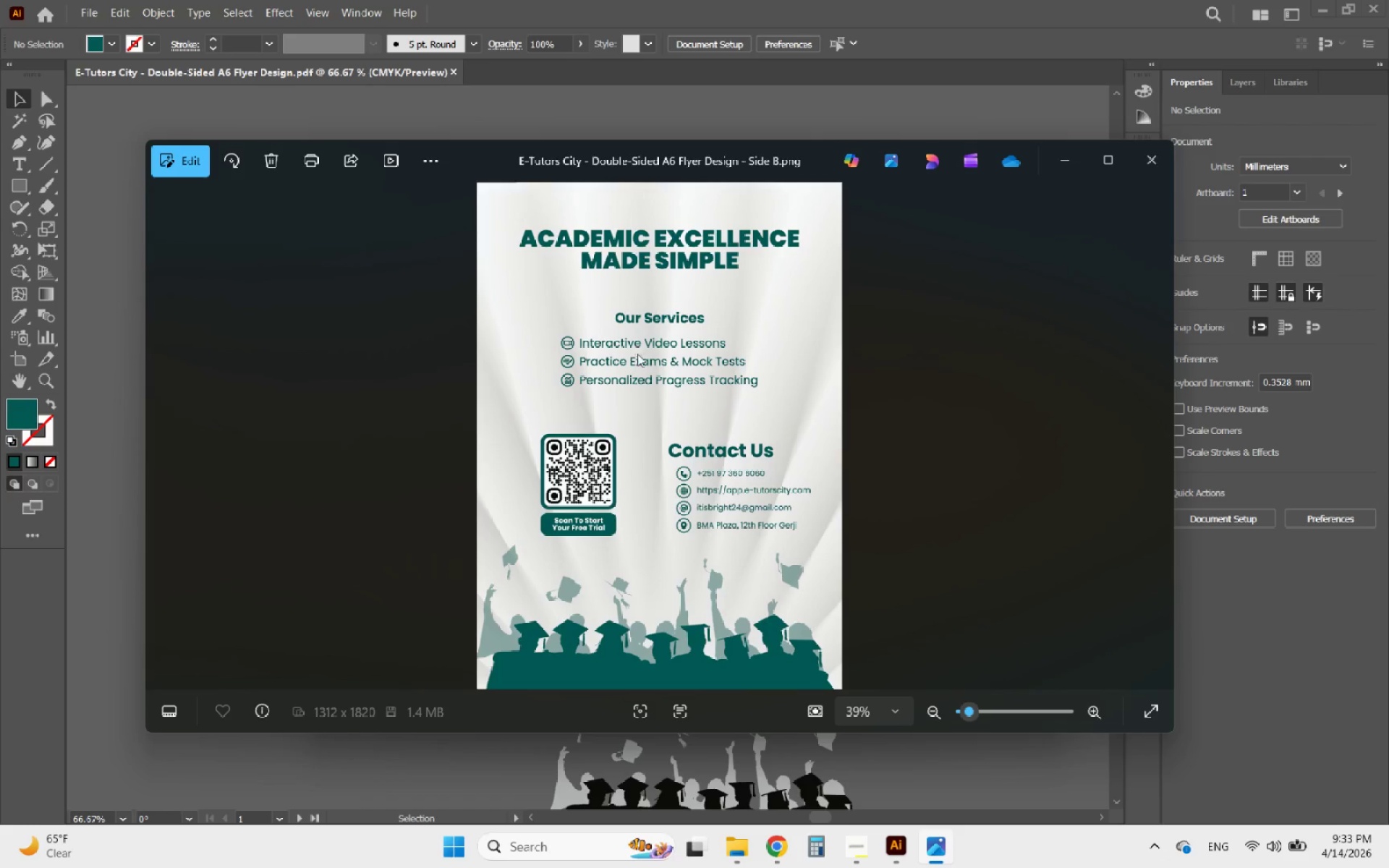 
hold_key(key=AltLeft, duration=3.98)
scroll: coordinate [504, 379], scroll_direction: up, amount: 11.0
 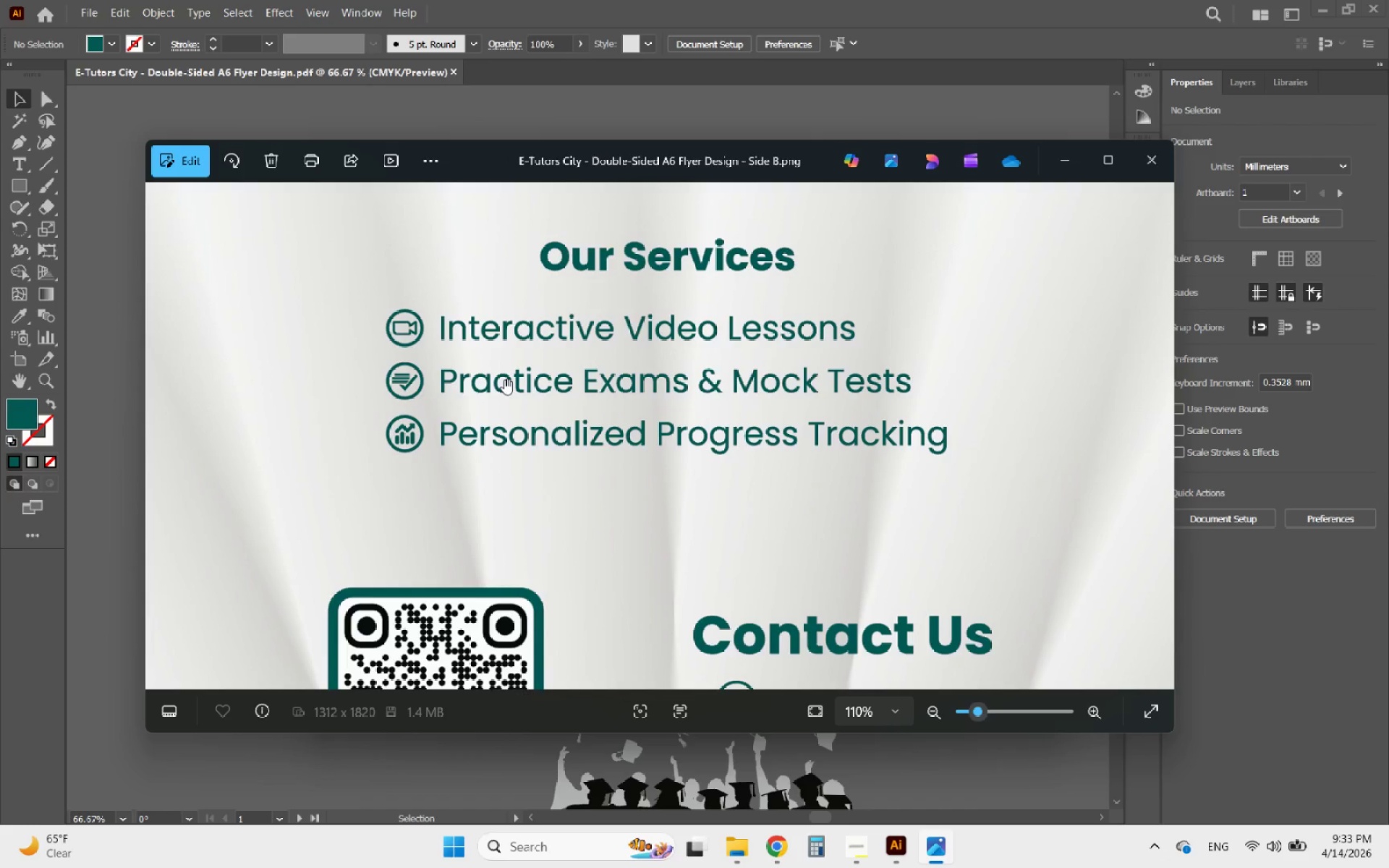 
scroll: coordinate [504, 379], scroll_direction: down, amount: 3.0
 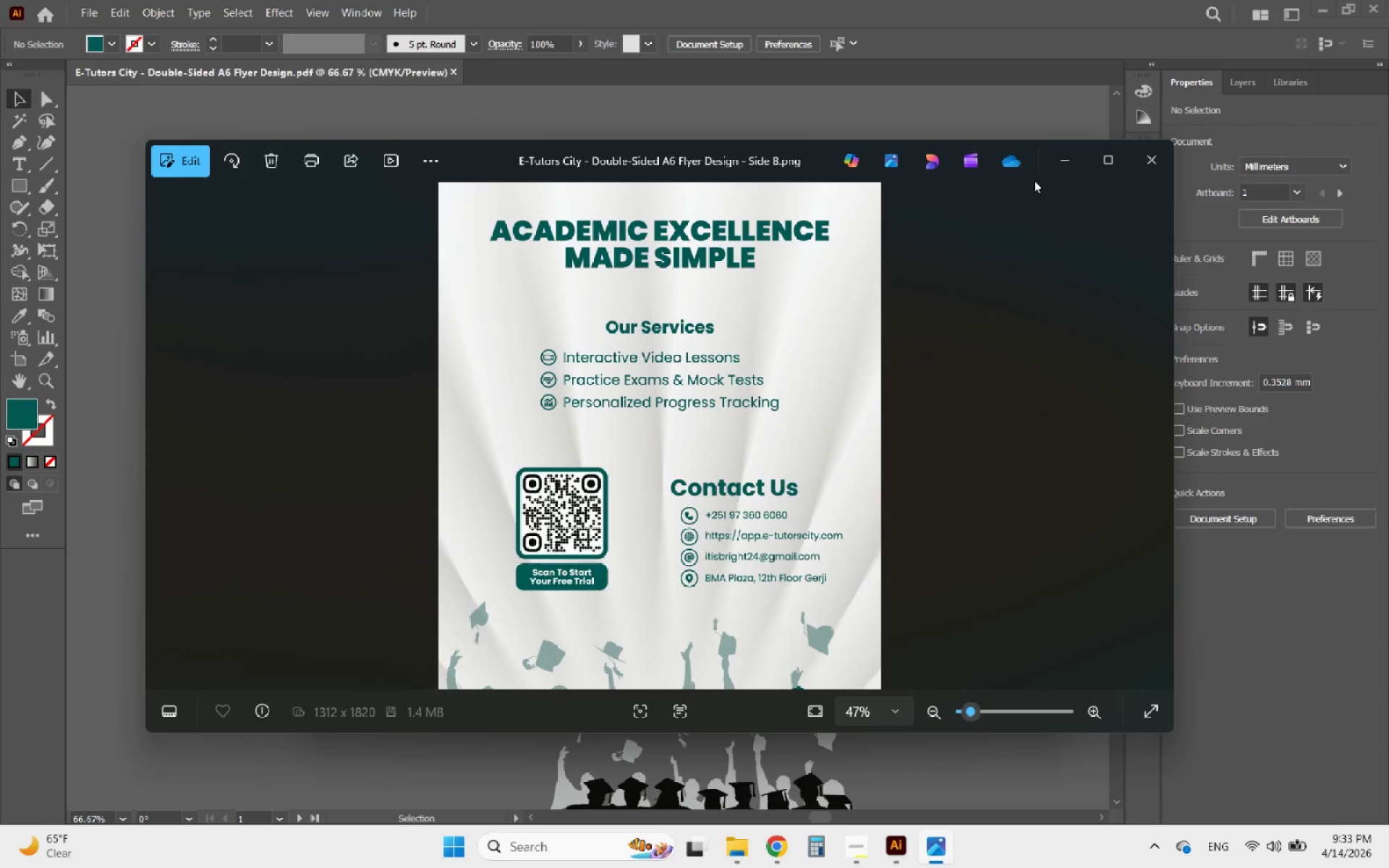 
left_click([1145, 164])
 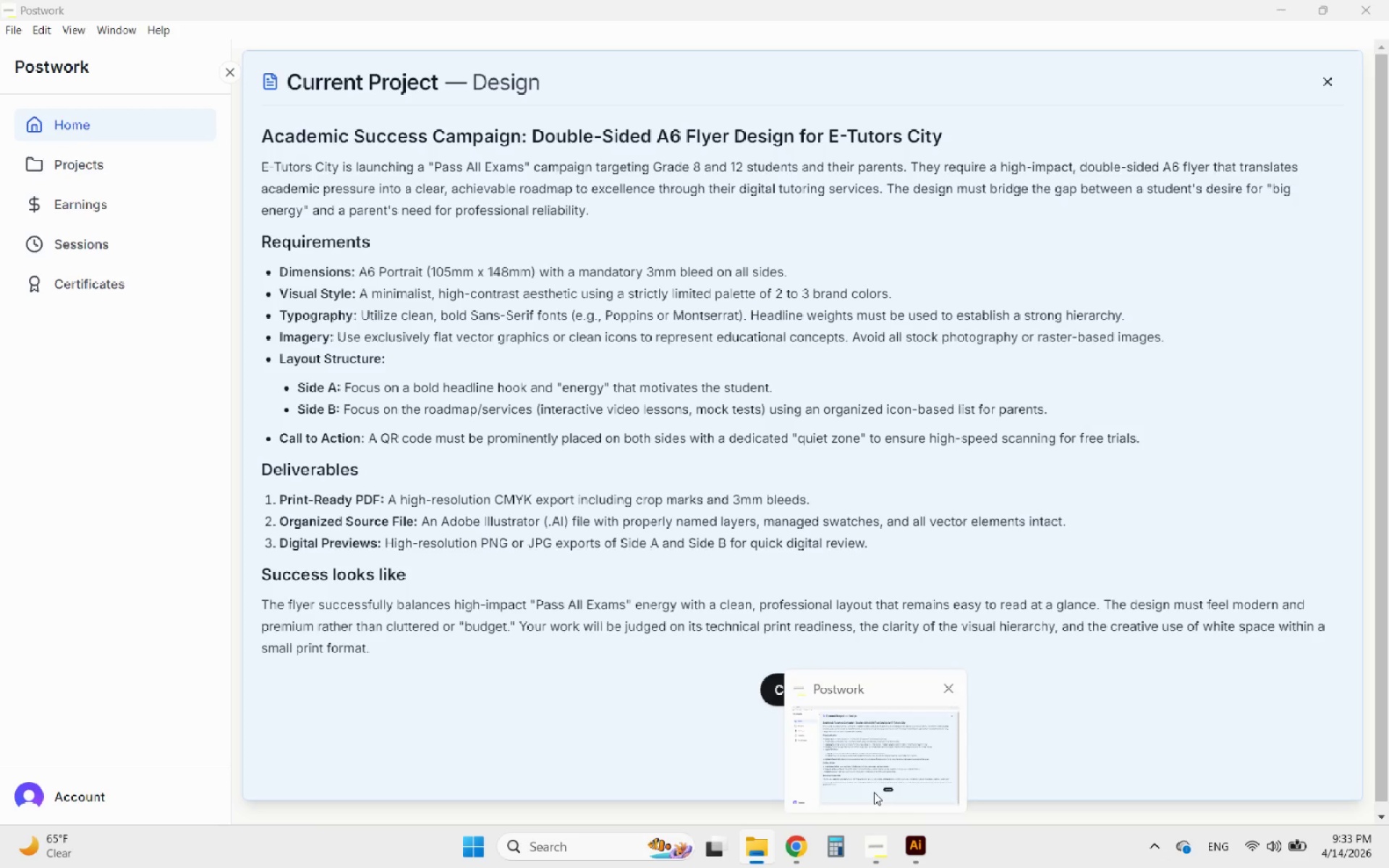 
wait(10.22)
 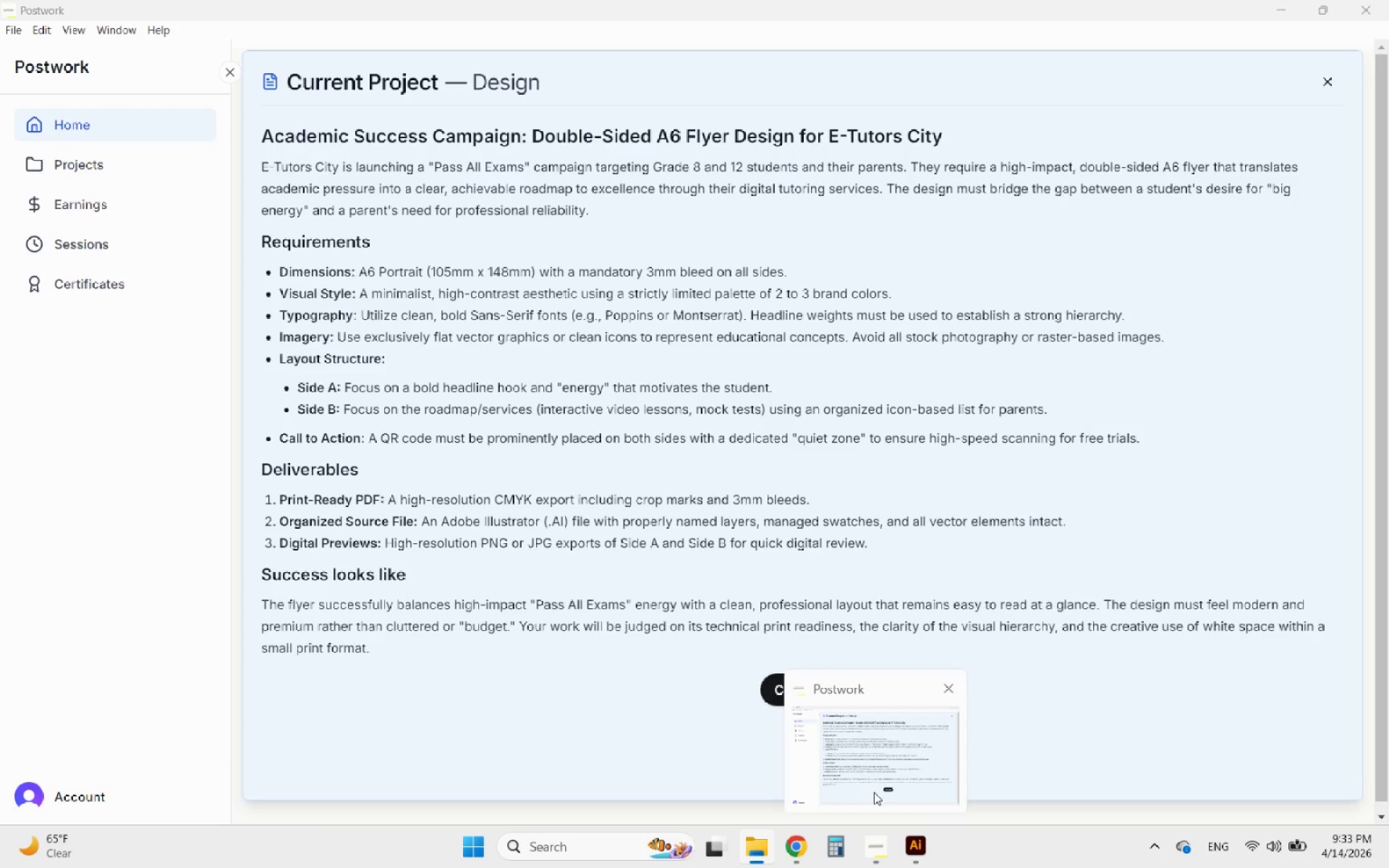 
left_click([593, 472])
 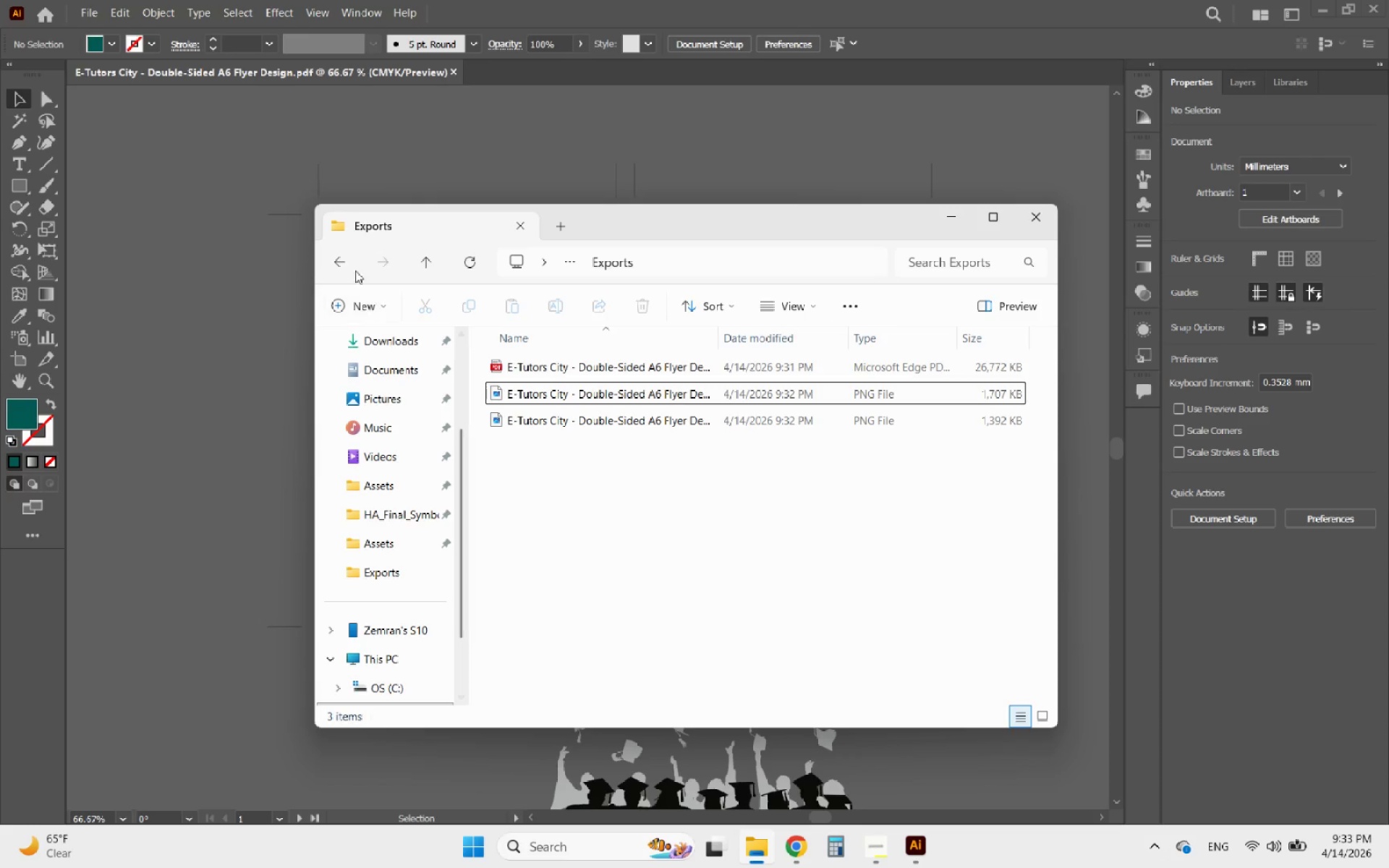 
left_click([340, 260])
 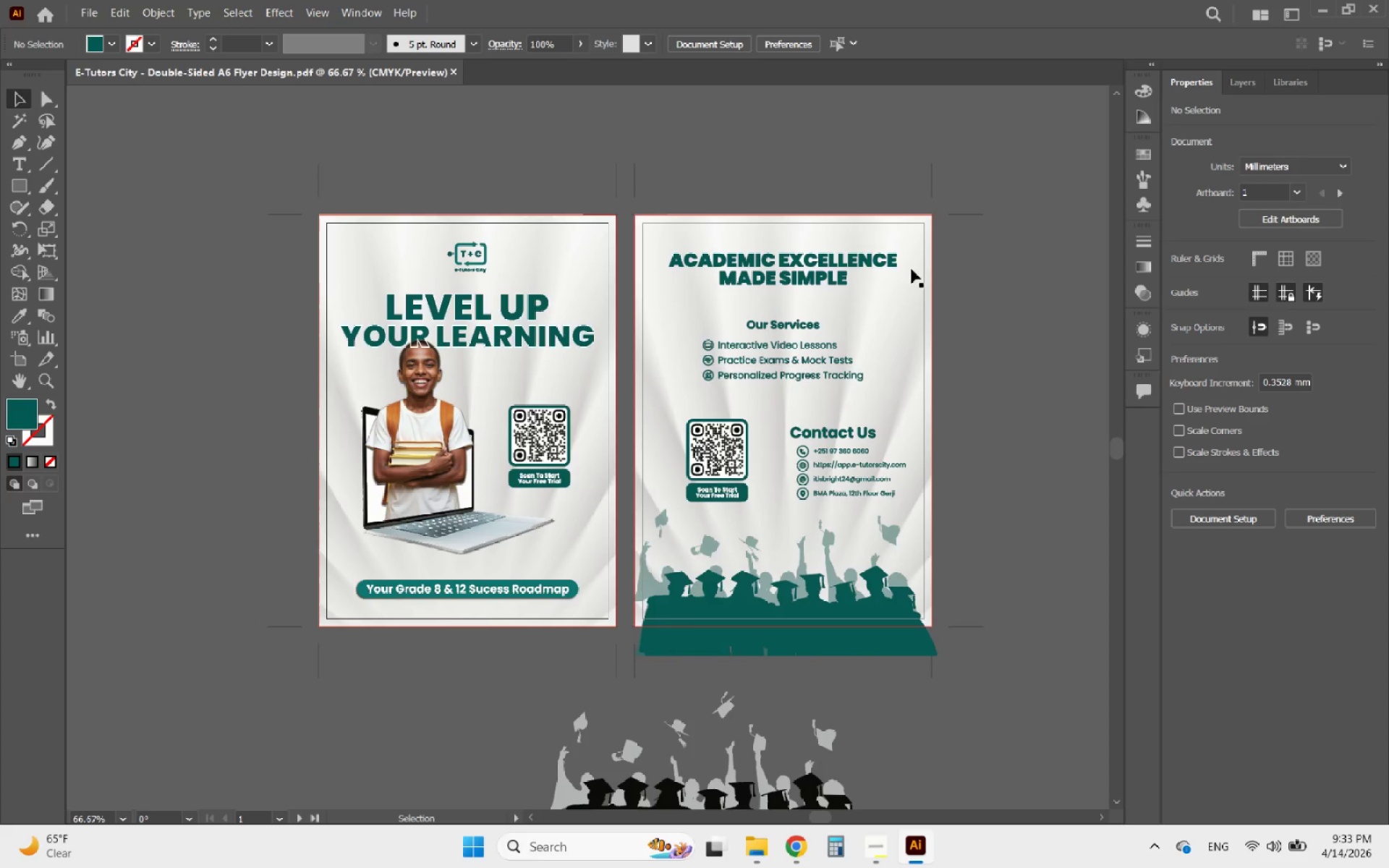 
left_click([454, 75])
 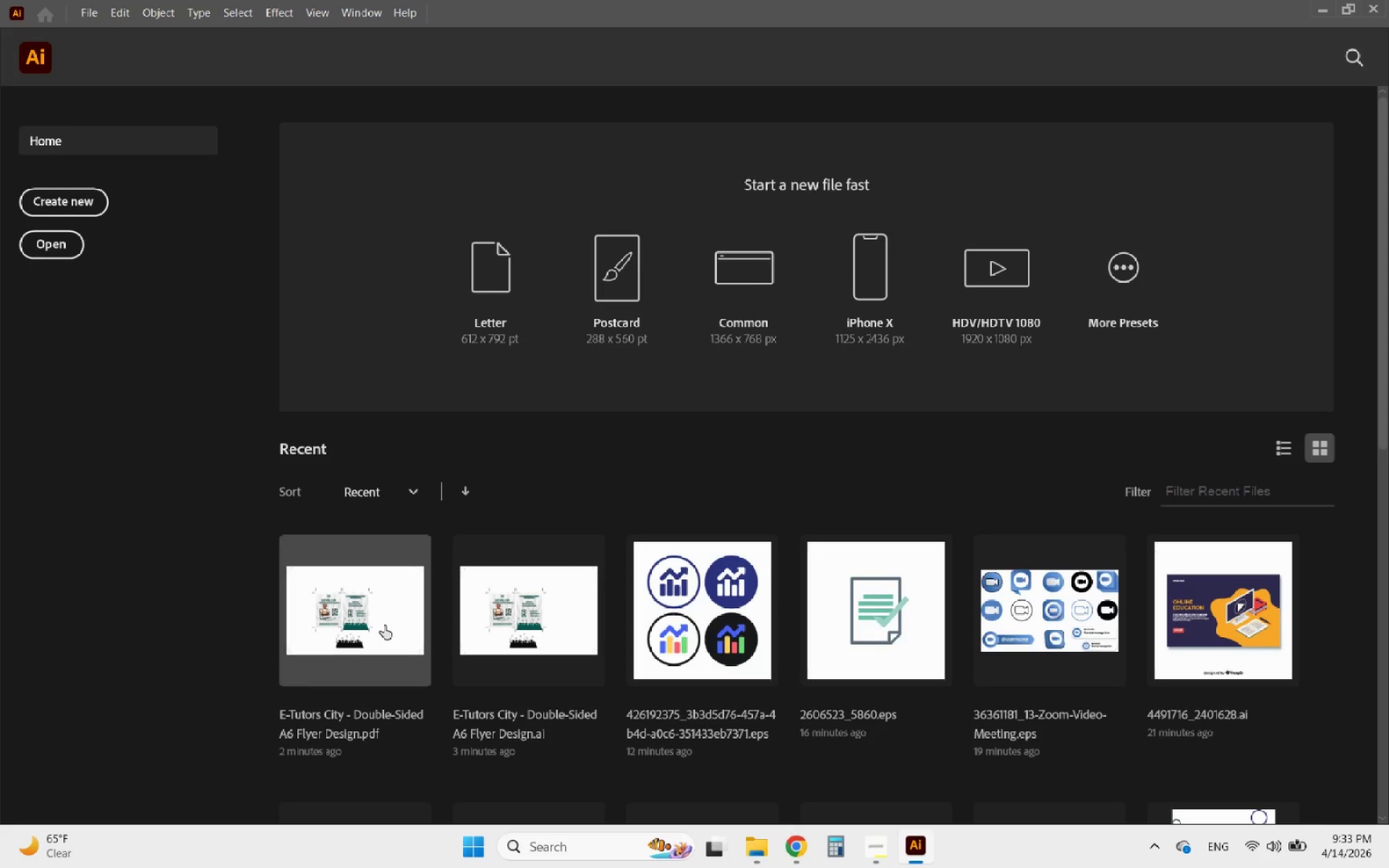 
left_click([384, 626])
 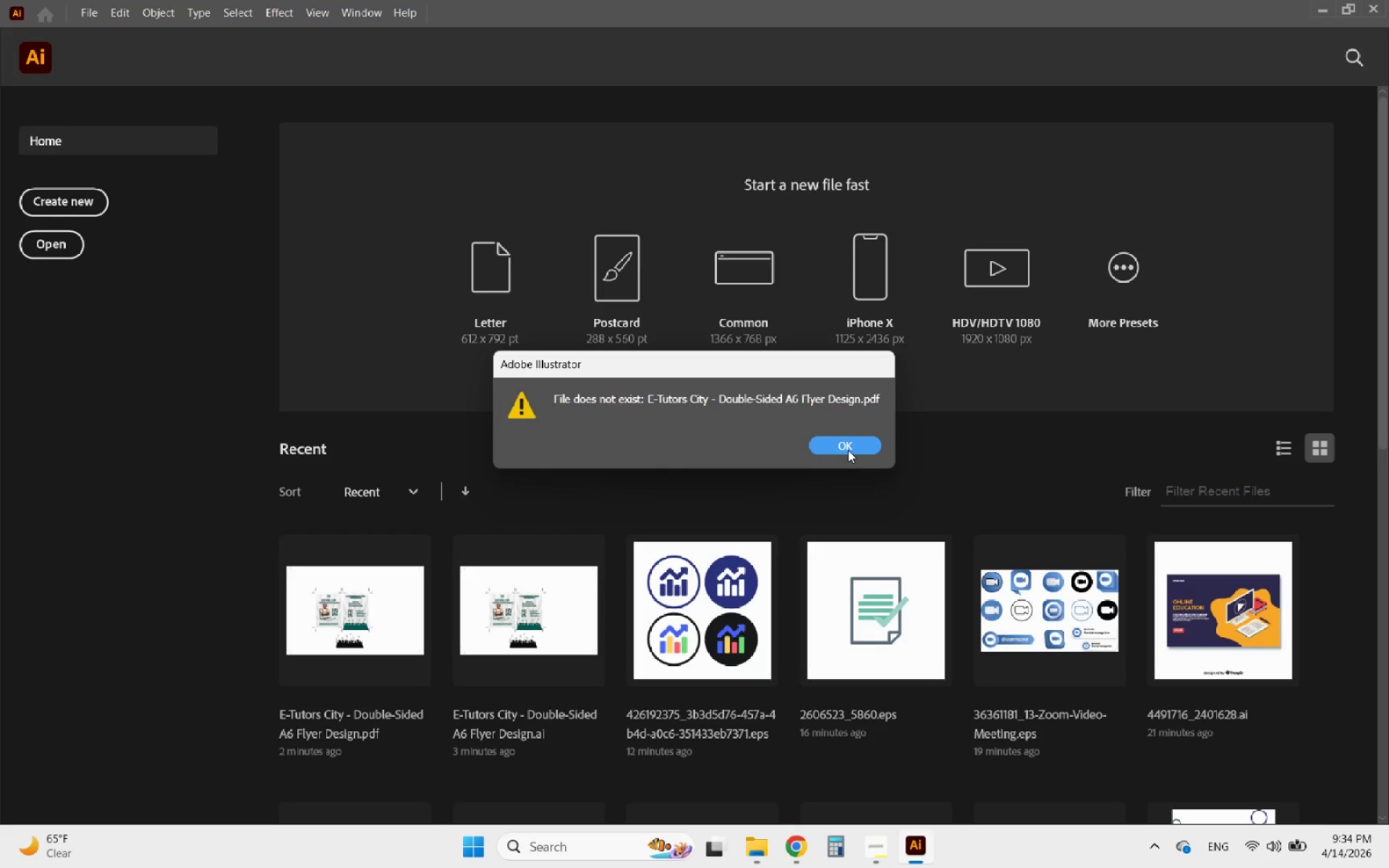 
left_click([848, 450])
 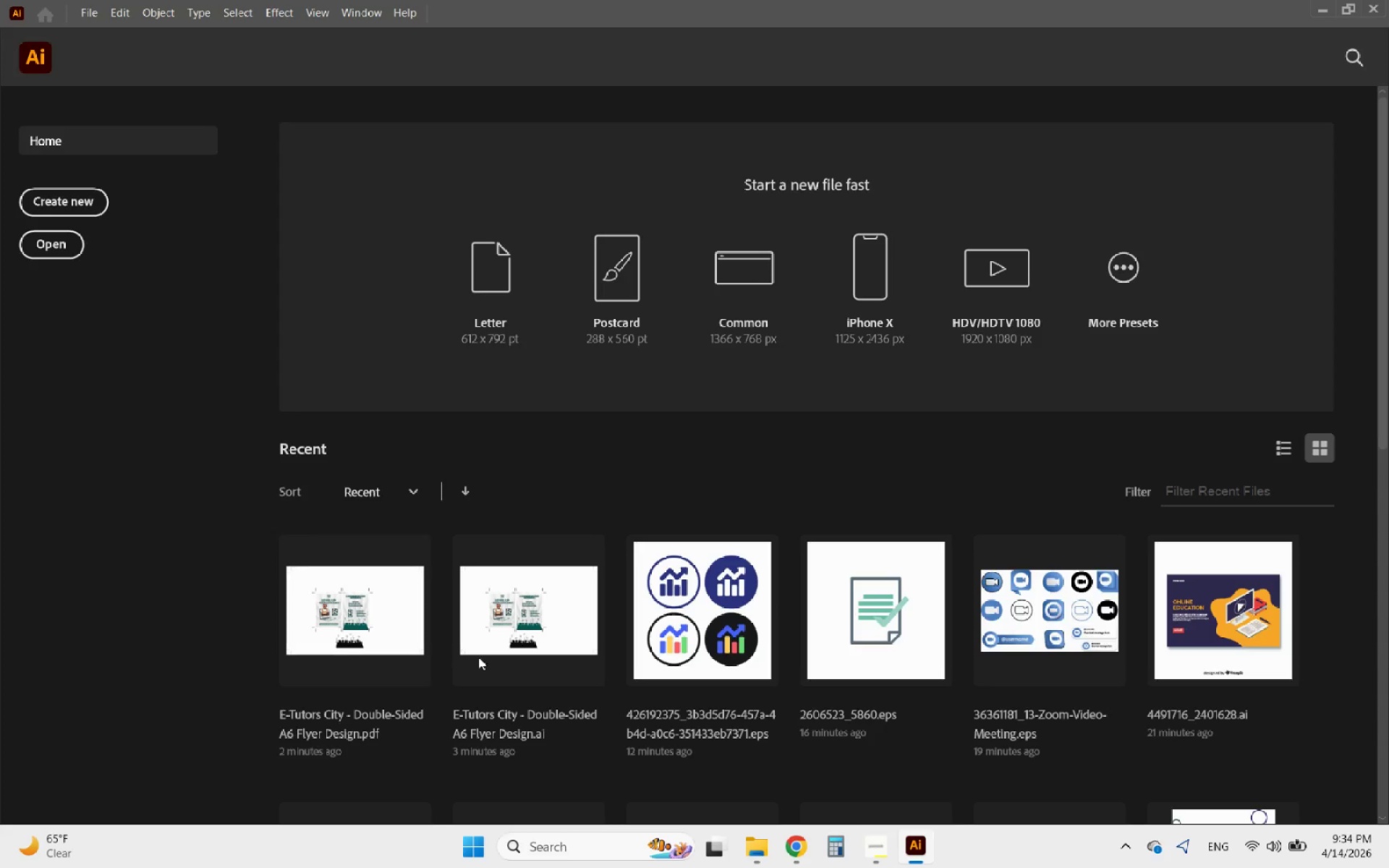 
left_click([534, 650])
 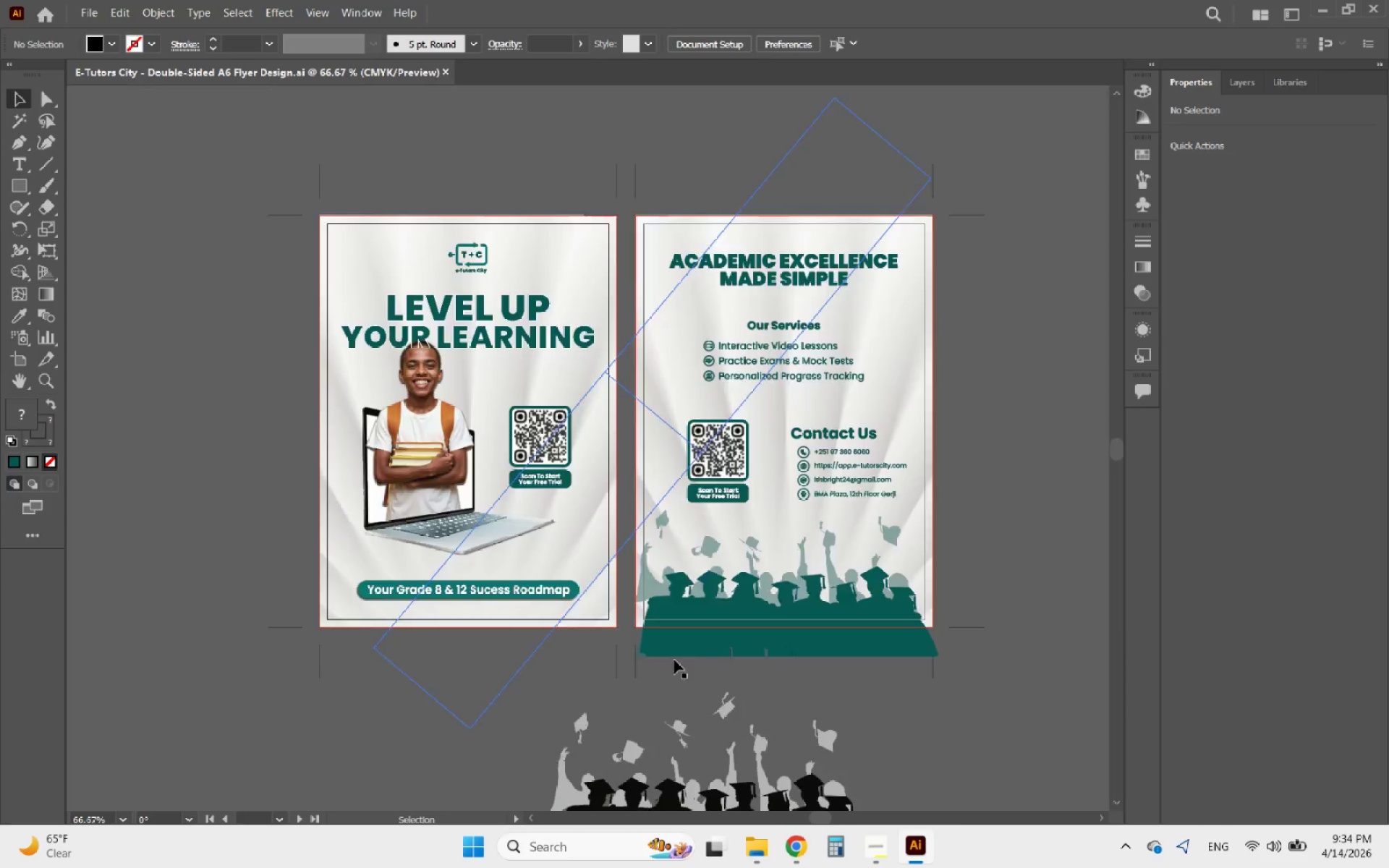 
left_click([696, 702])
 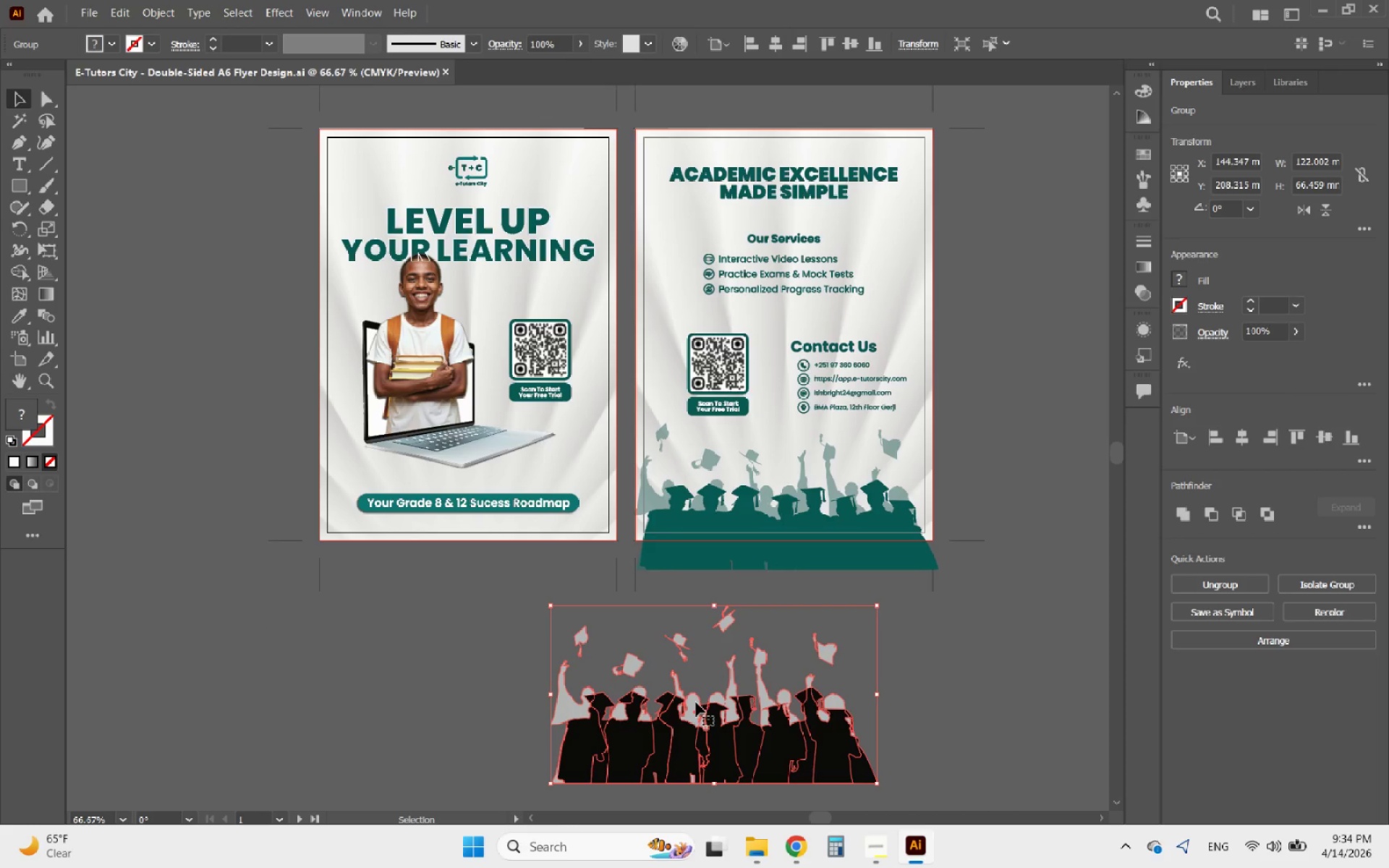 
scroll: coordinate [697, 726], scroll_direction: down, amount: 5.0
 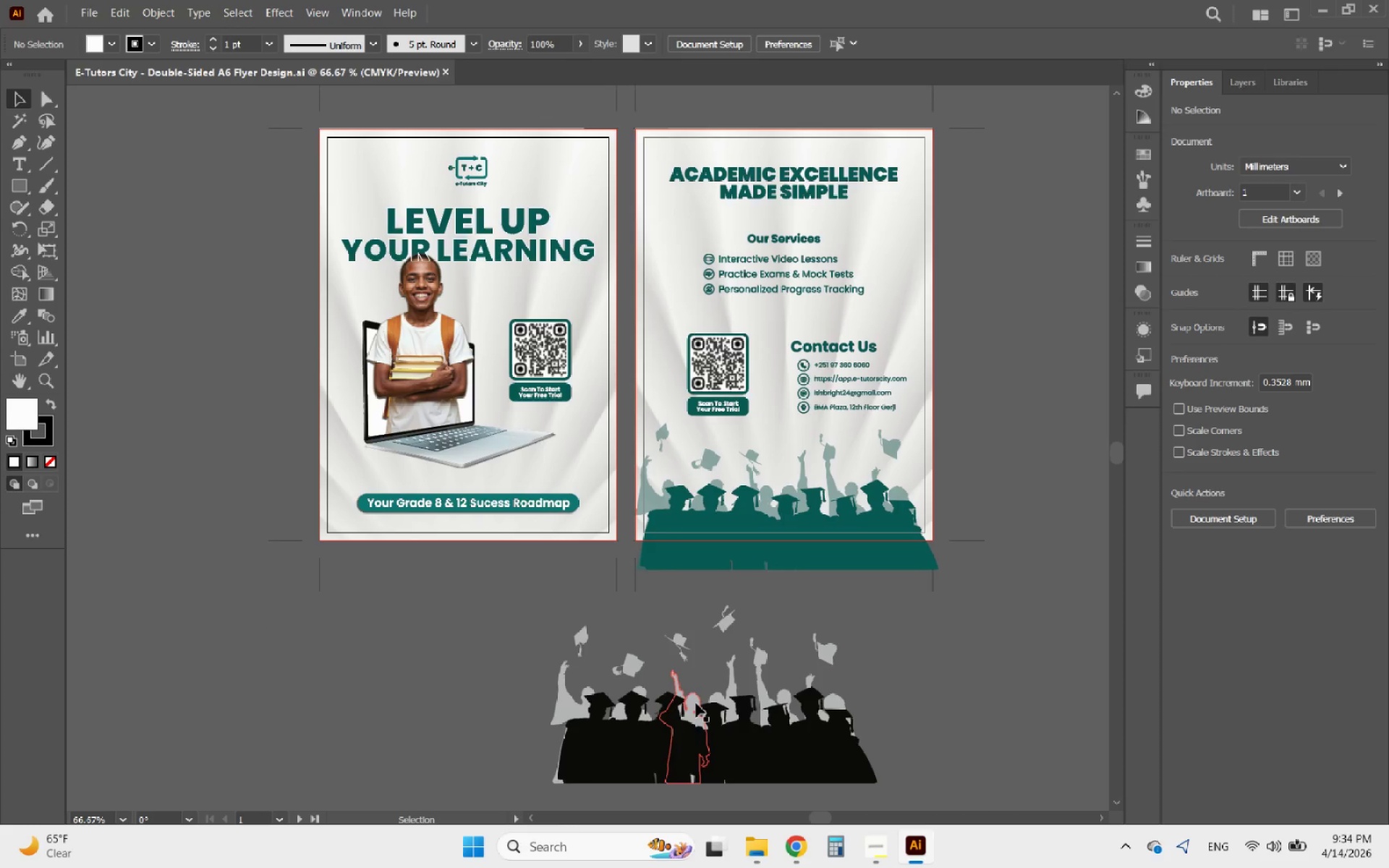 
key(Delete)
 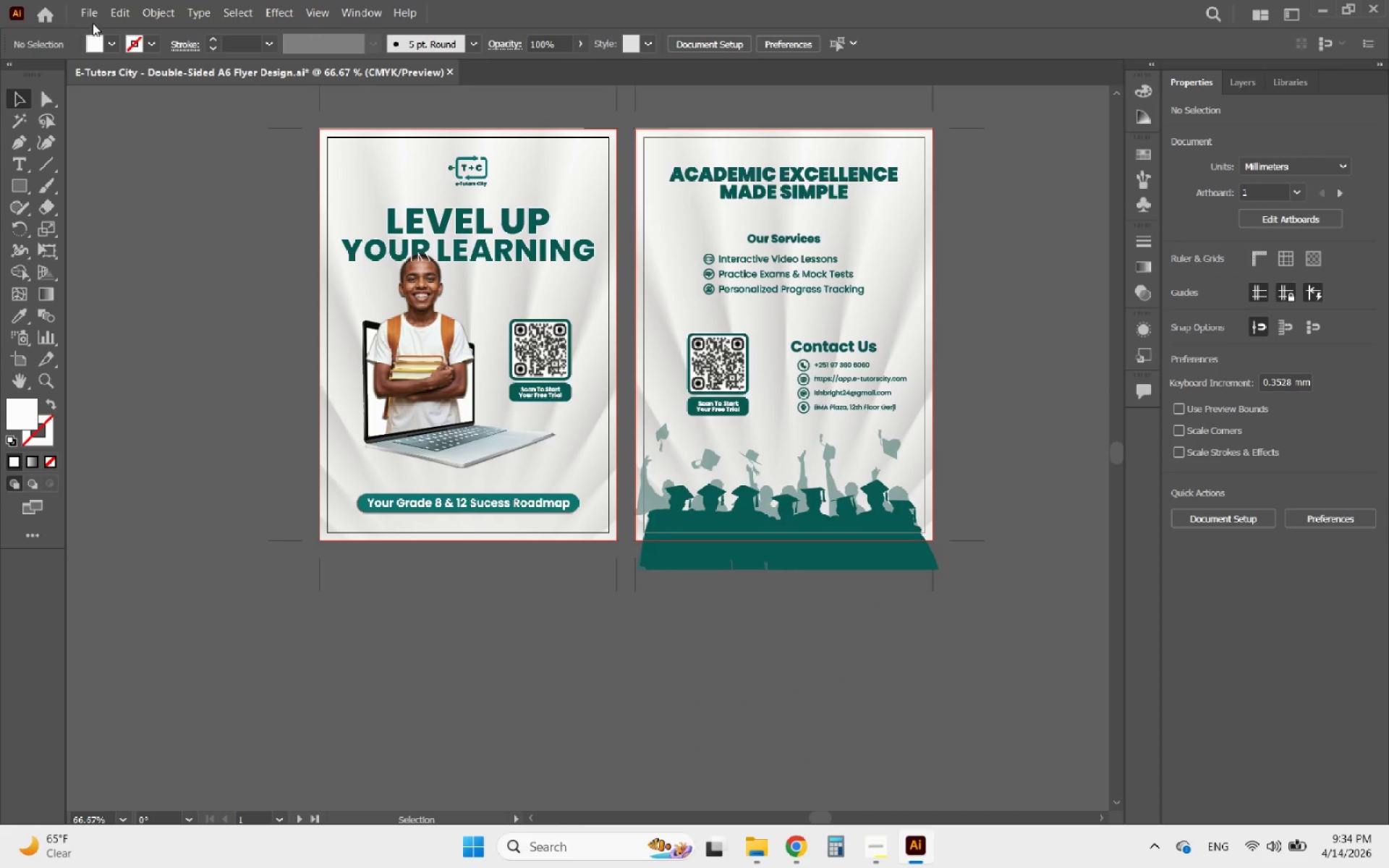 
scroll: coordinate [222, 236], scroll_direction: up, amount: 4.0
 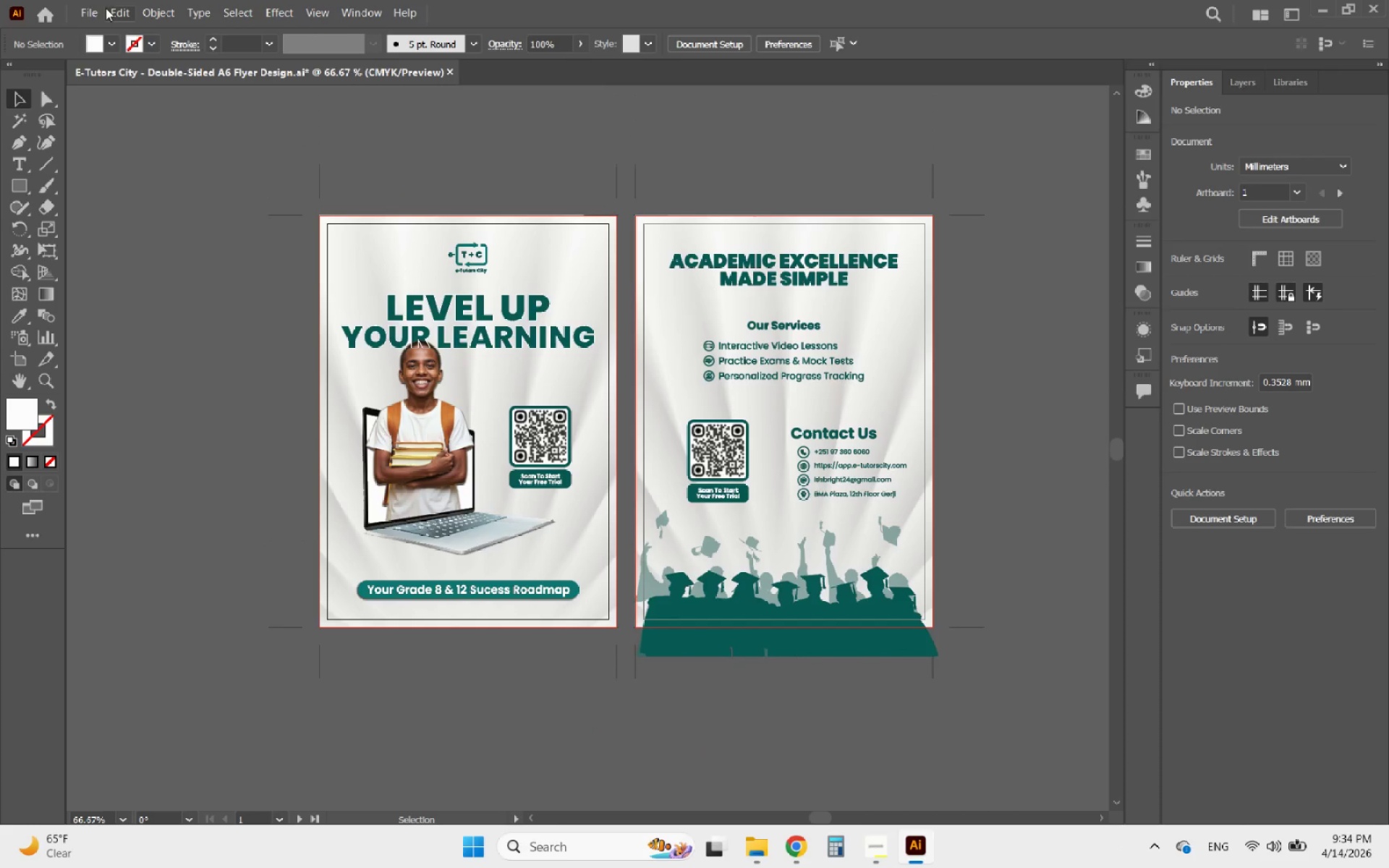 
left_click([91, 6])
 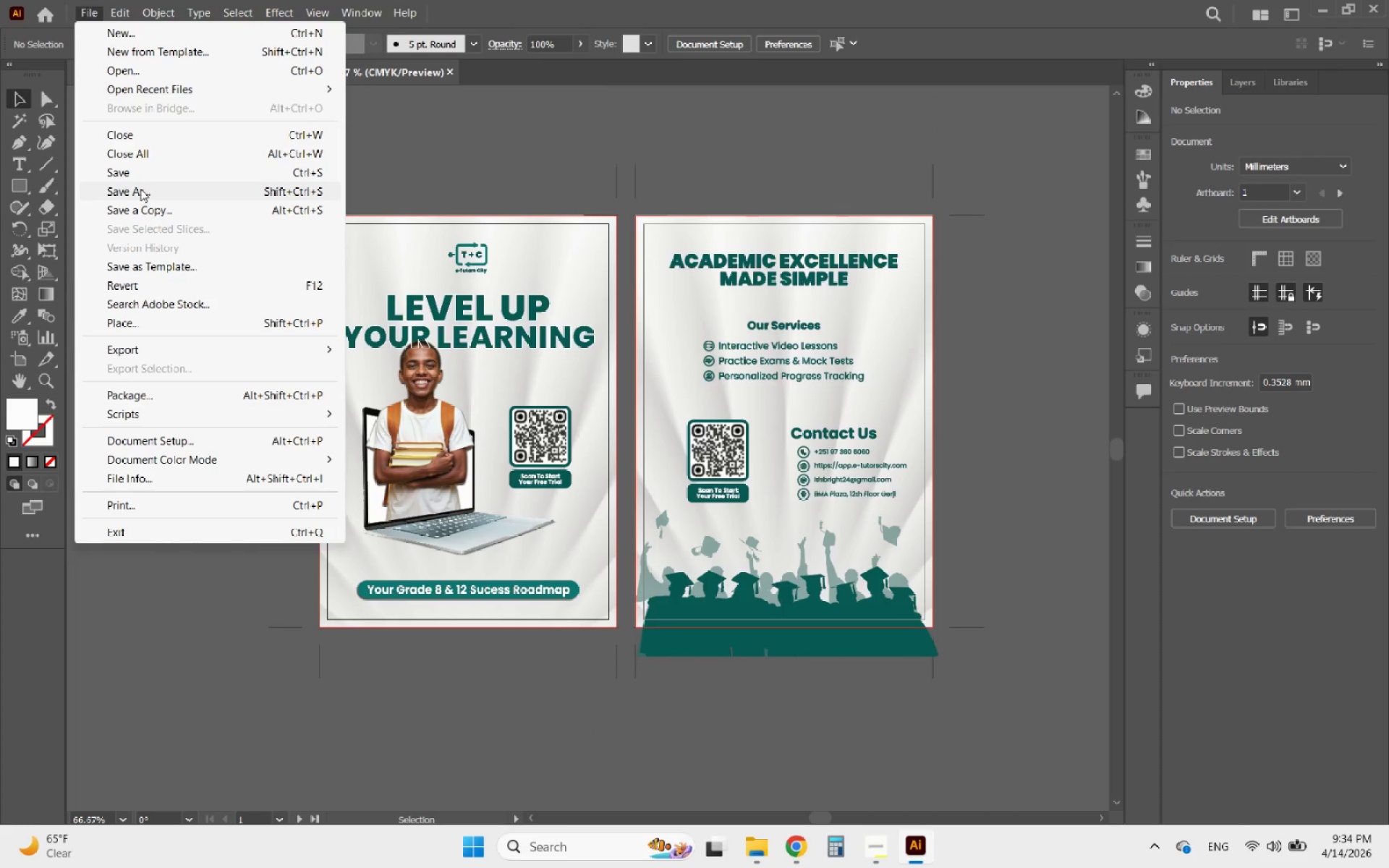 
left_click([138, 189])
 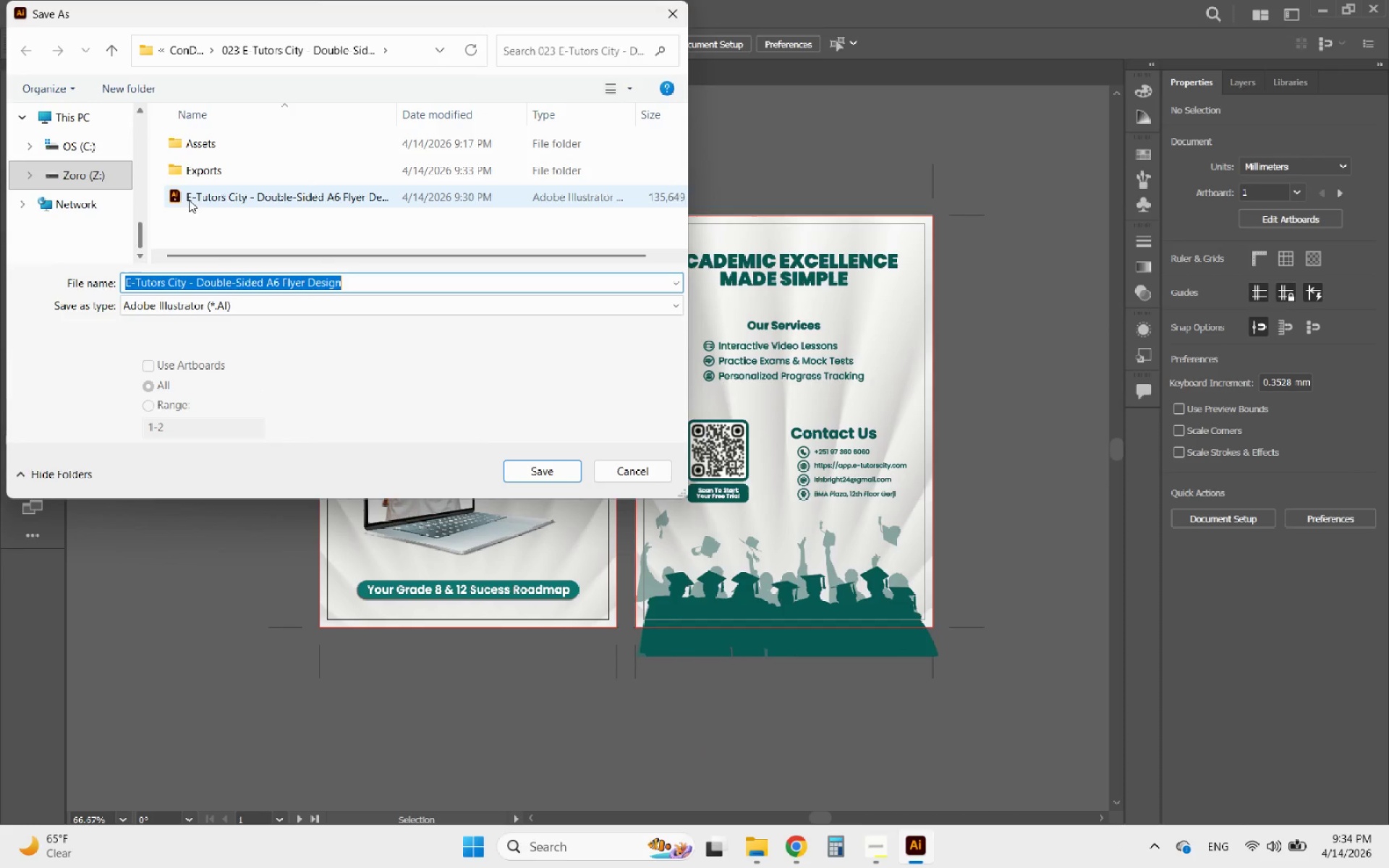 
left_click([227, 197])
 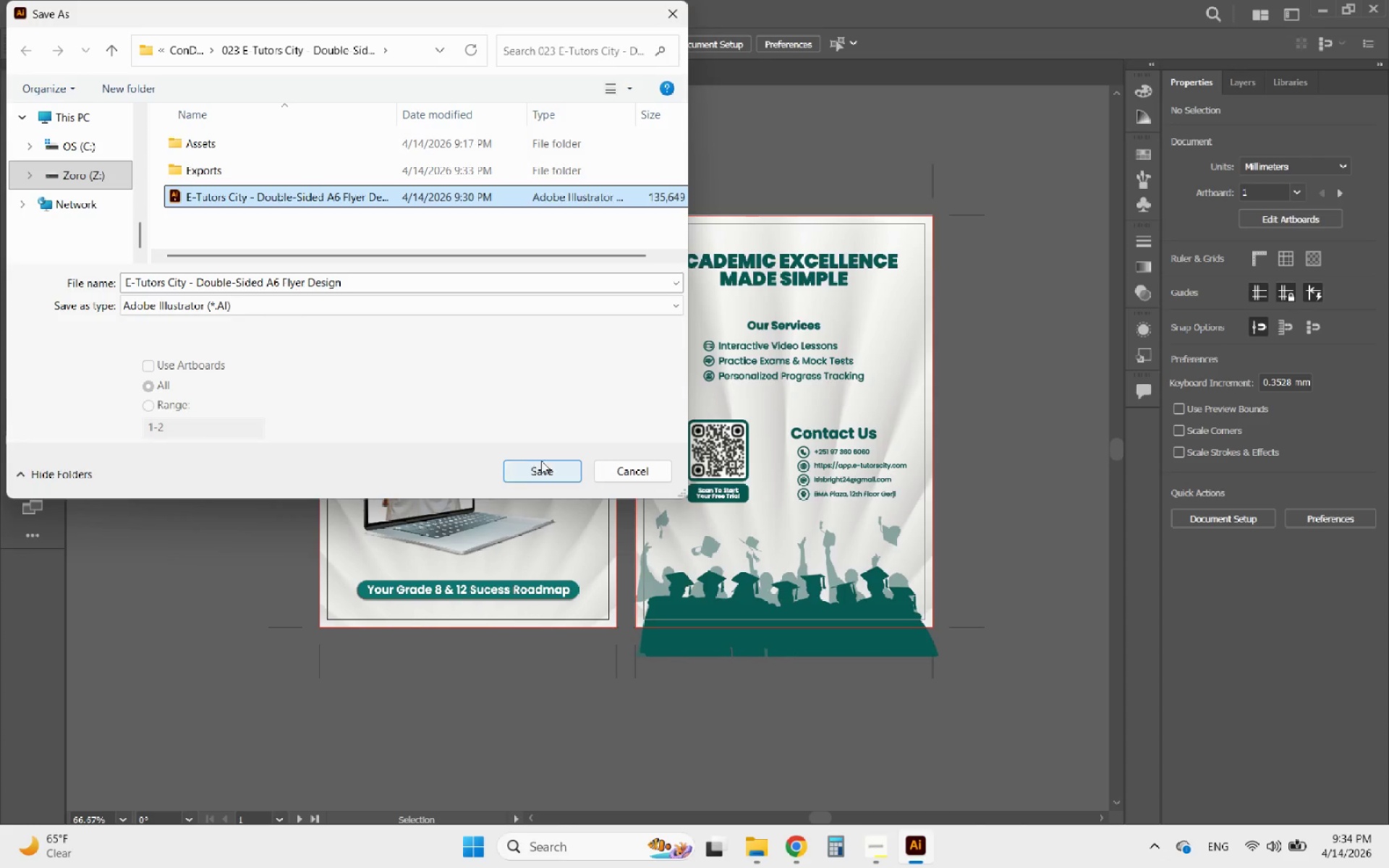 
left_click([533, 466])
 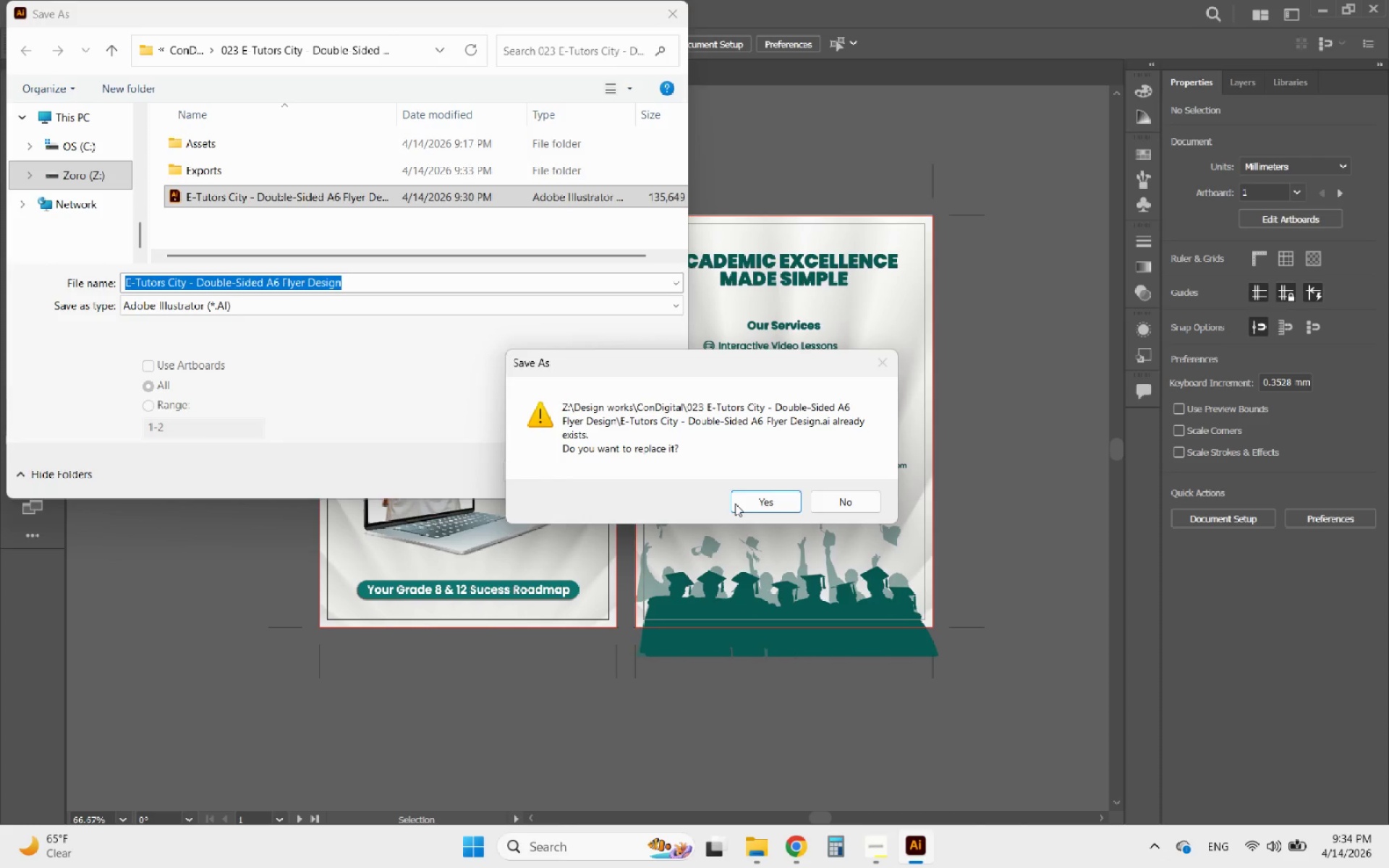 
left_click([736, 503])
 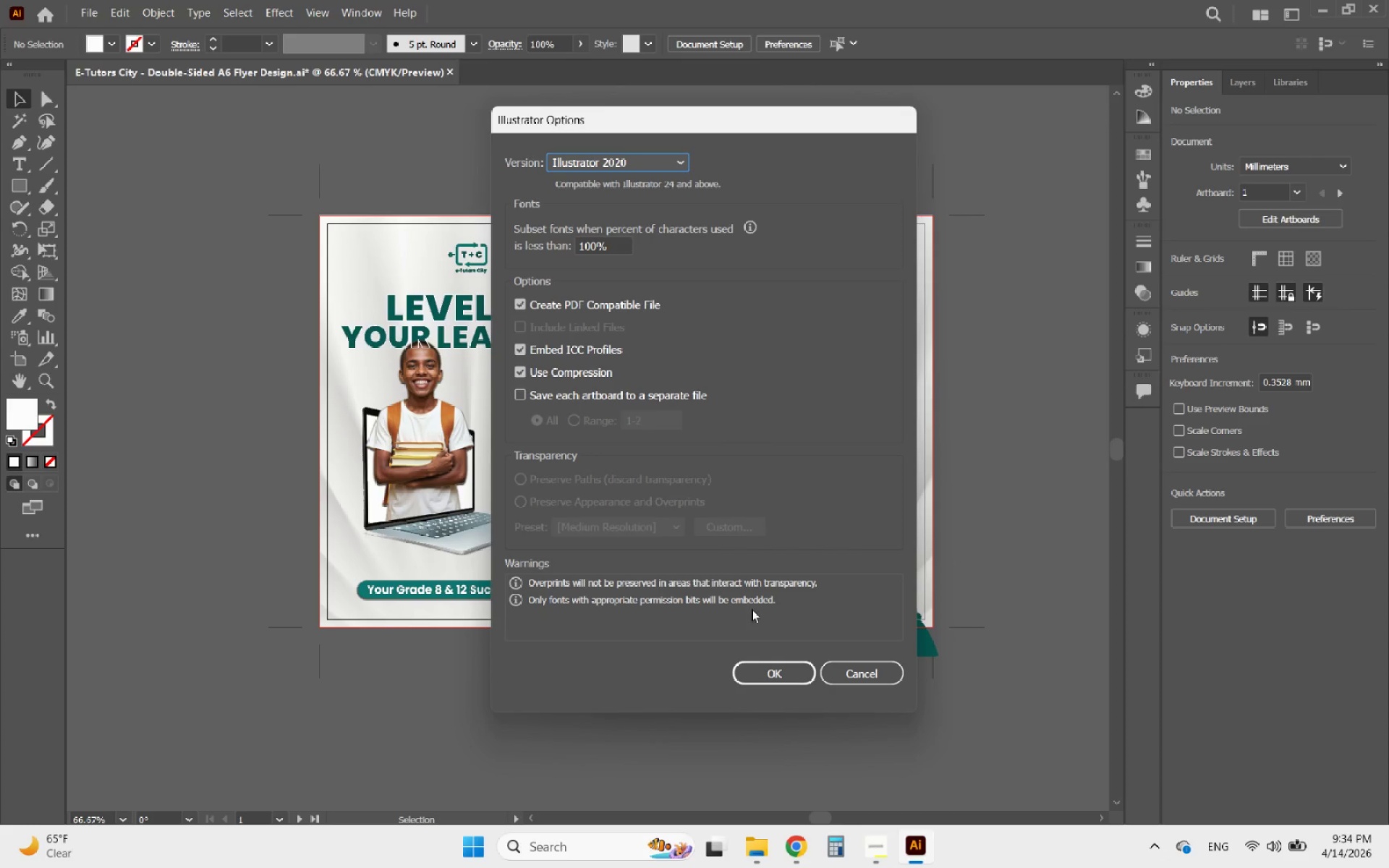 
left_click([767, 674])
 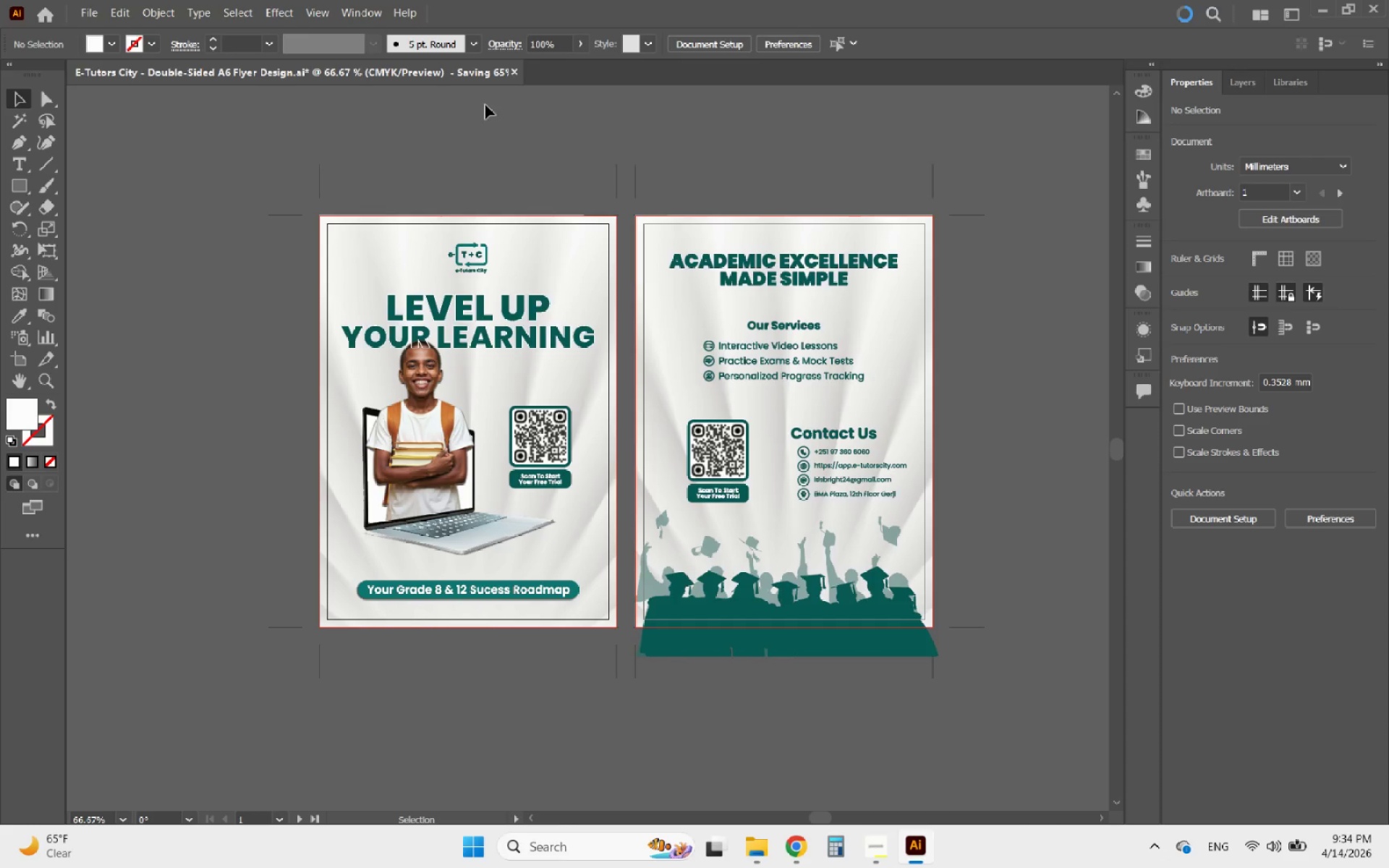 
wait(11.75)
 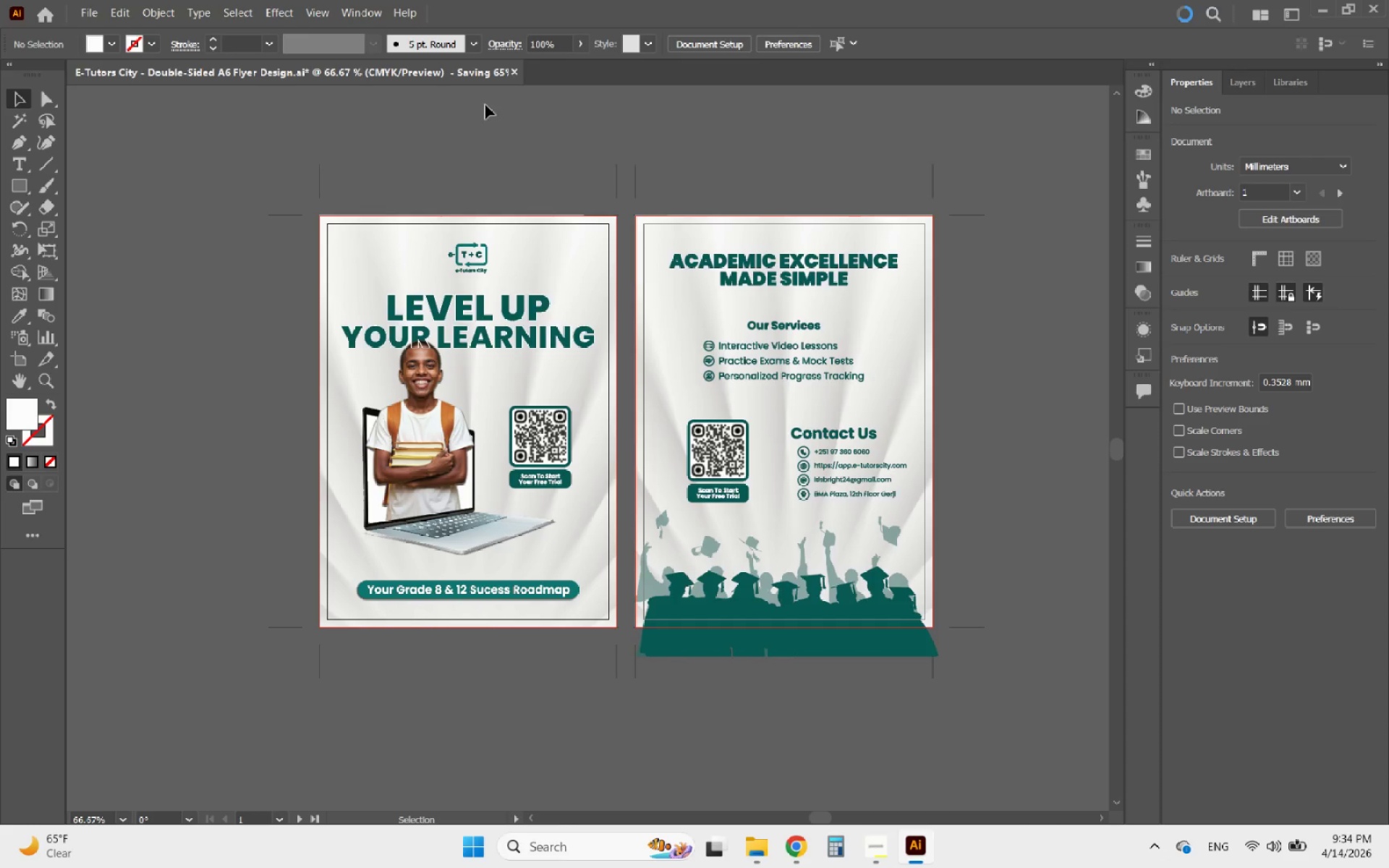 
left_click([449, 72])
 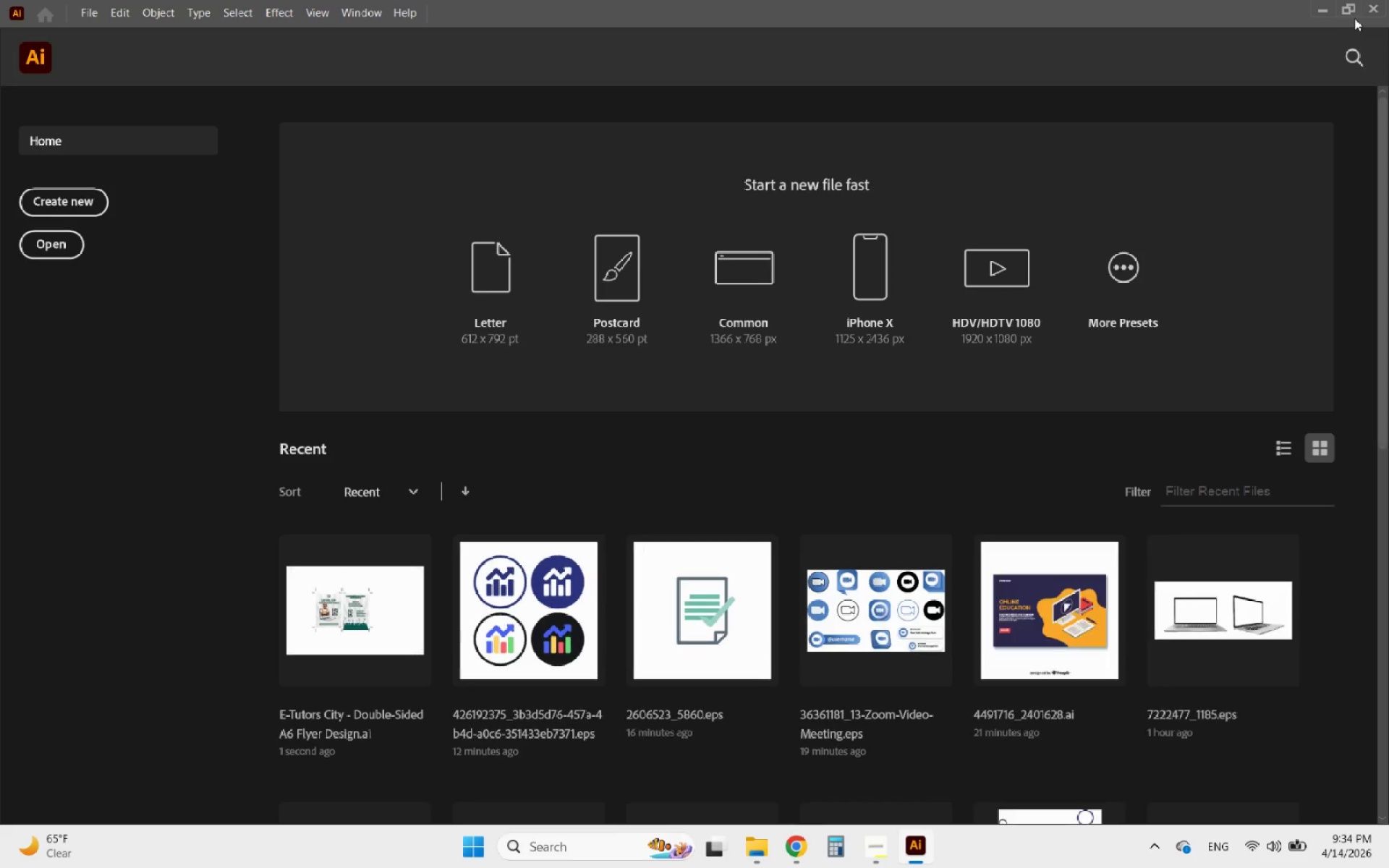 
left_click([1369, 10])
 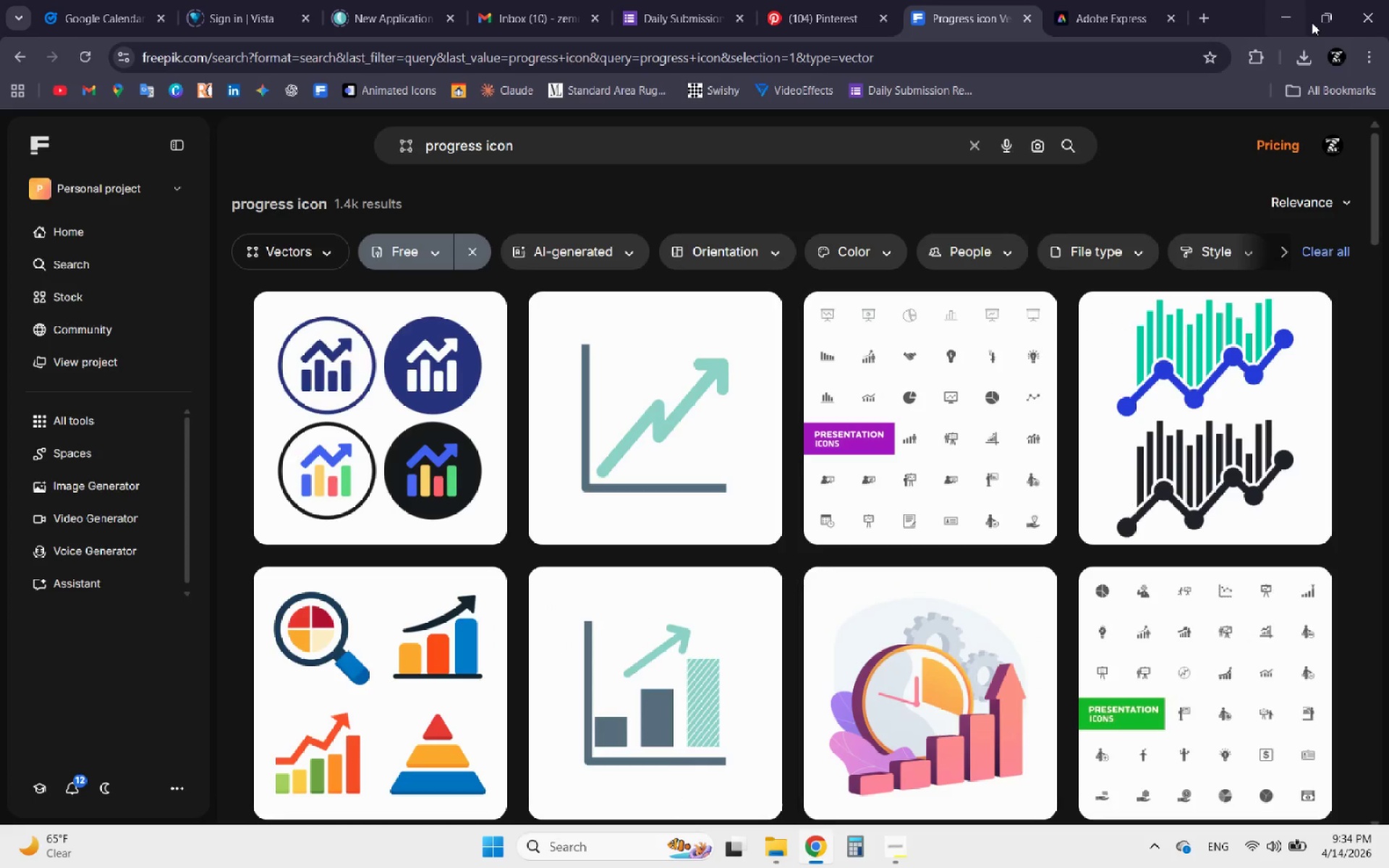 